 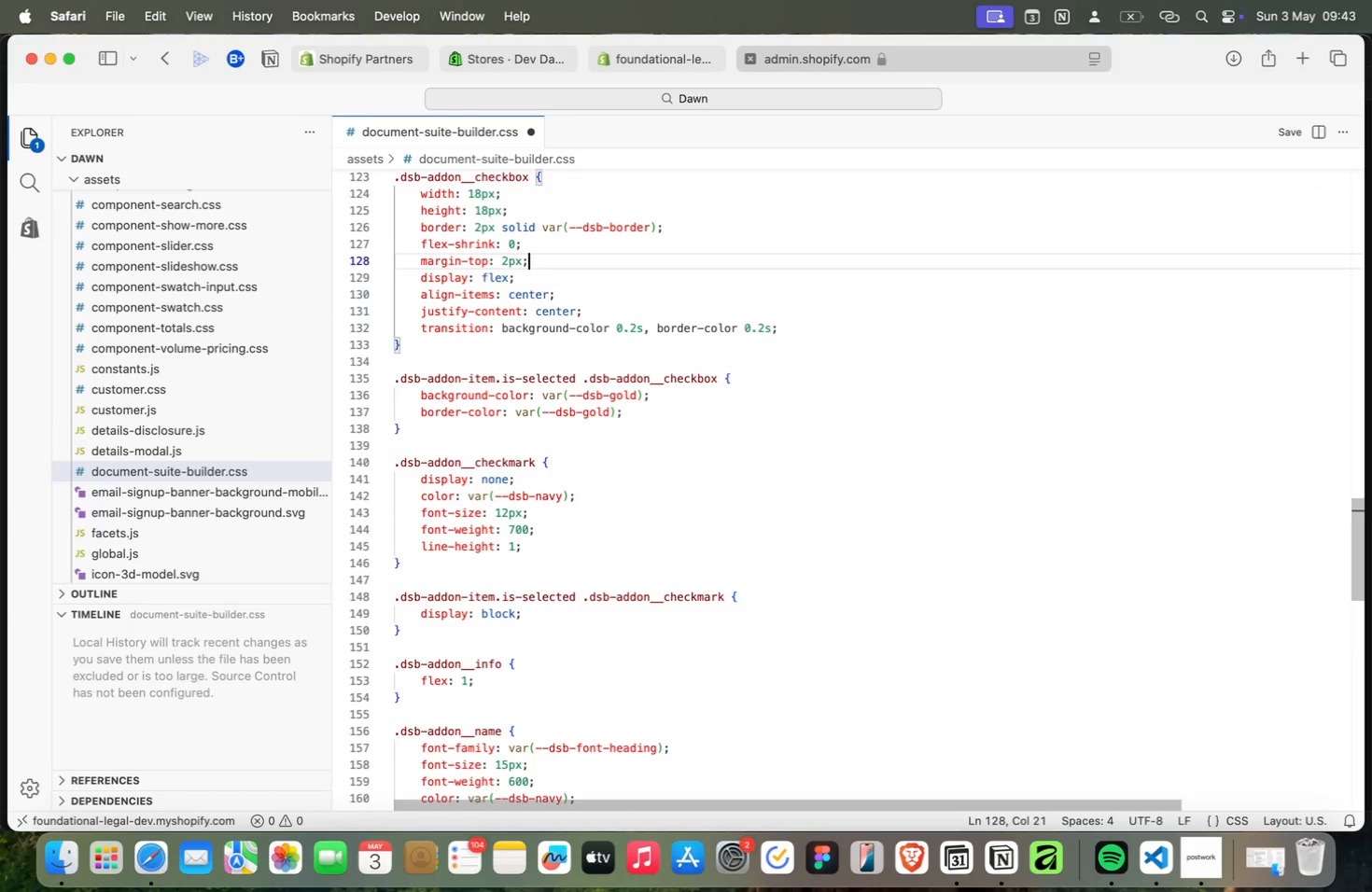 
key(ArrowUp)
 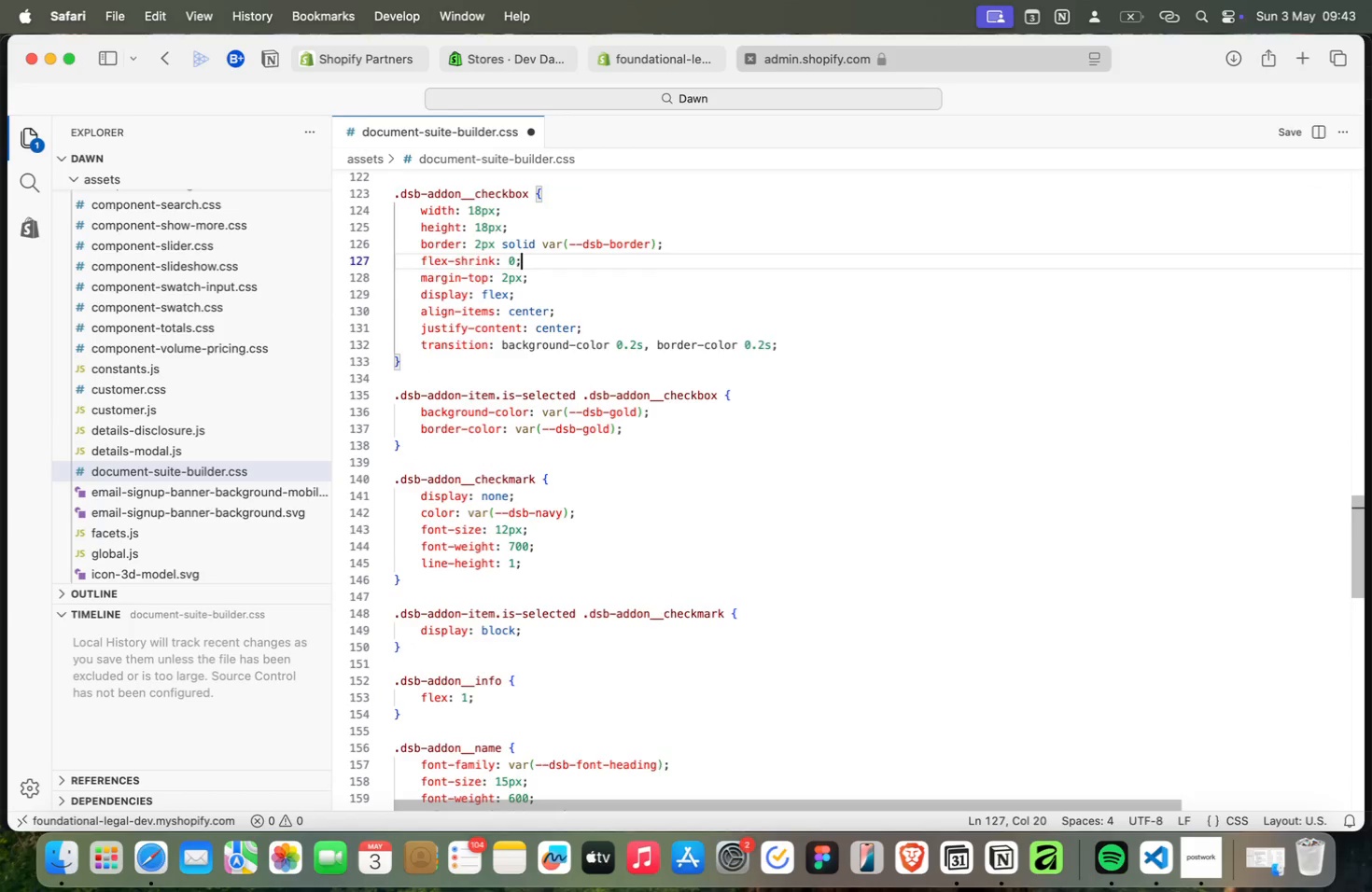 
key(ArrowUp)
 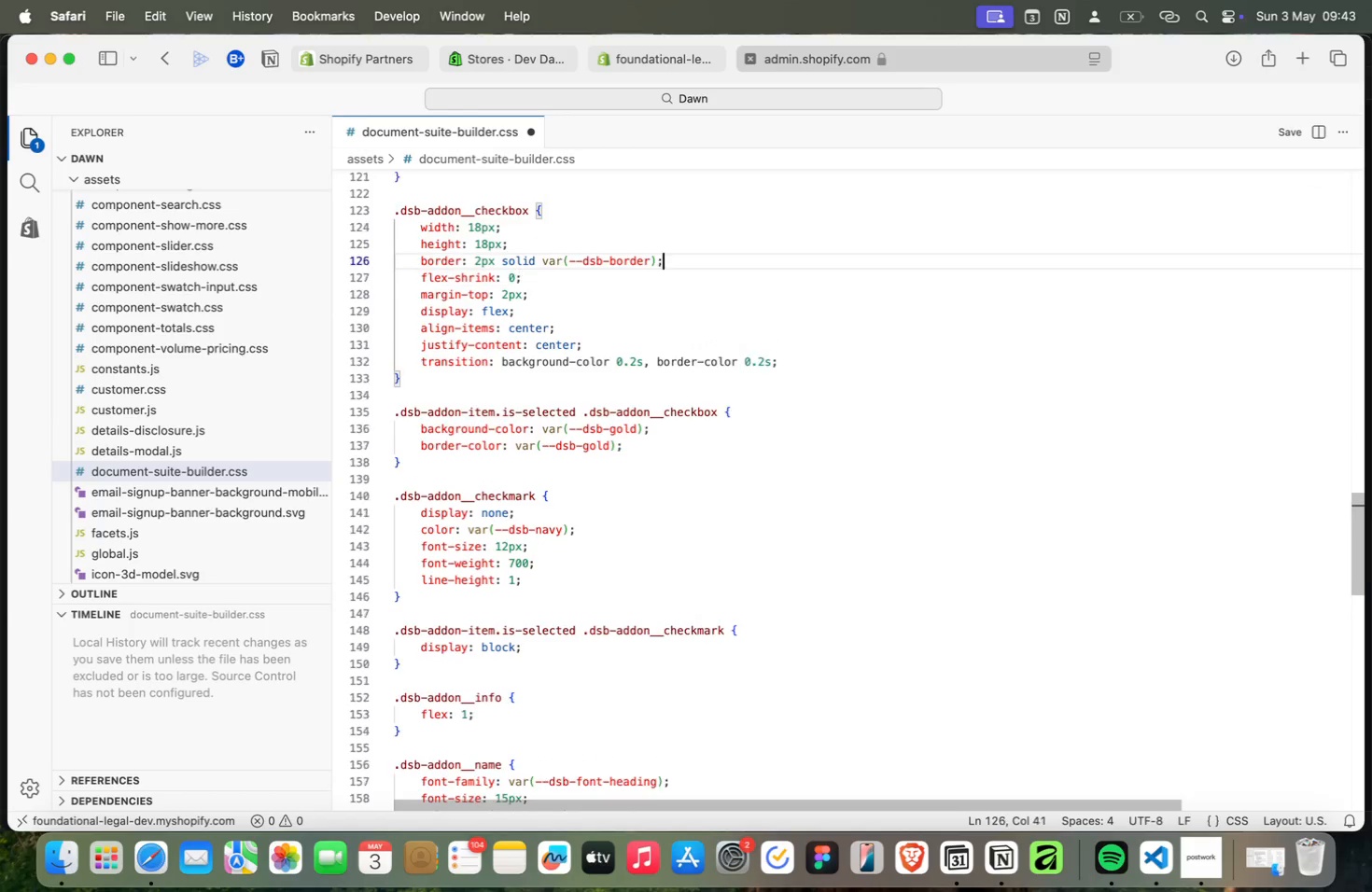 
key(ArrowUp)
 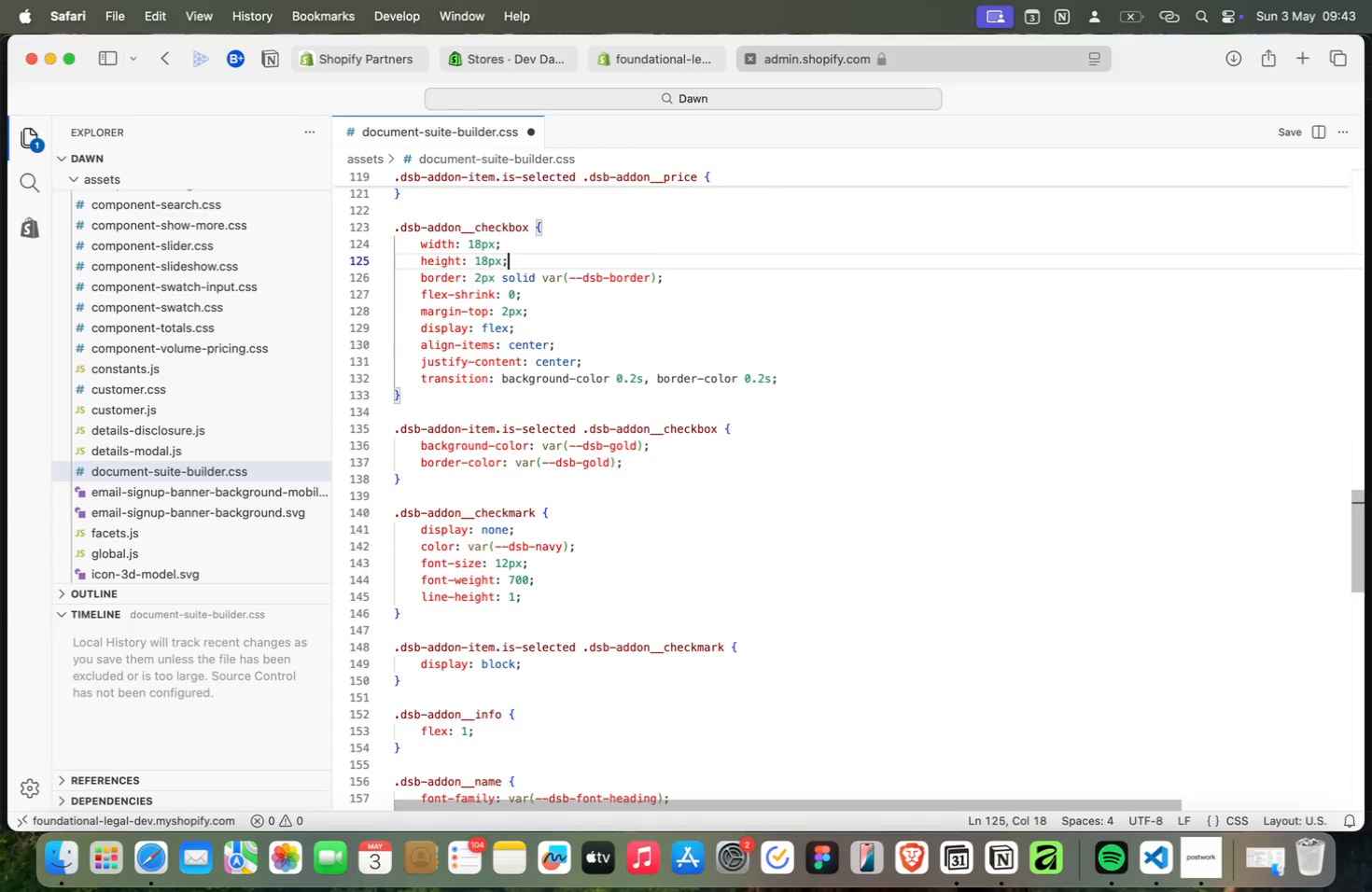 
key(ArrowUp)
 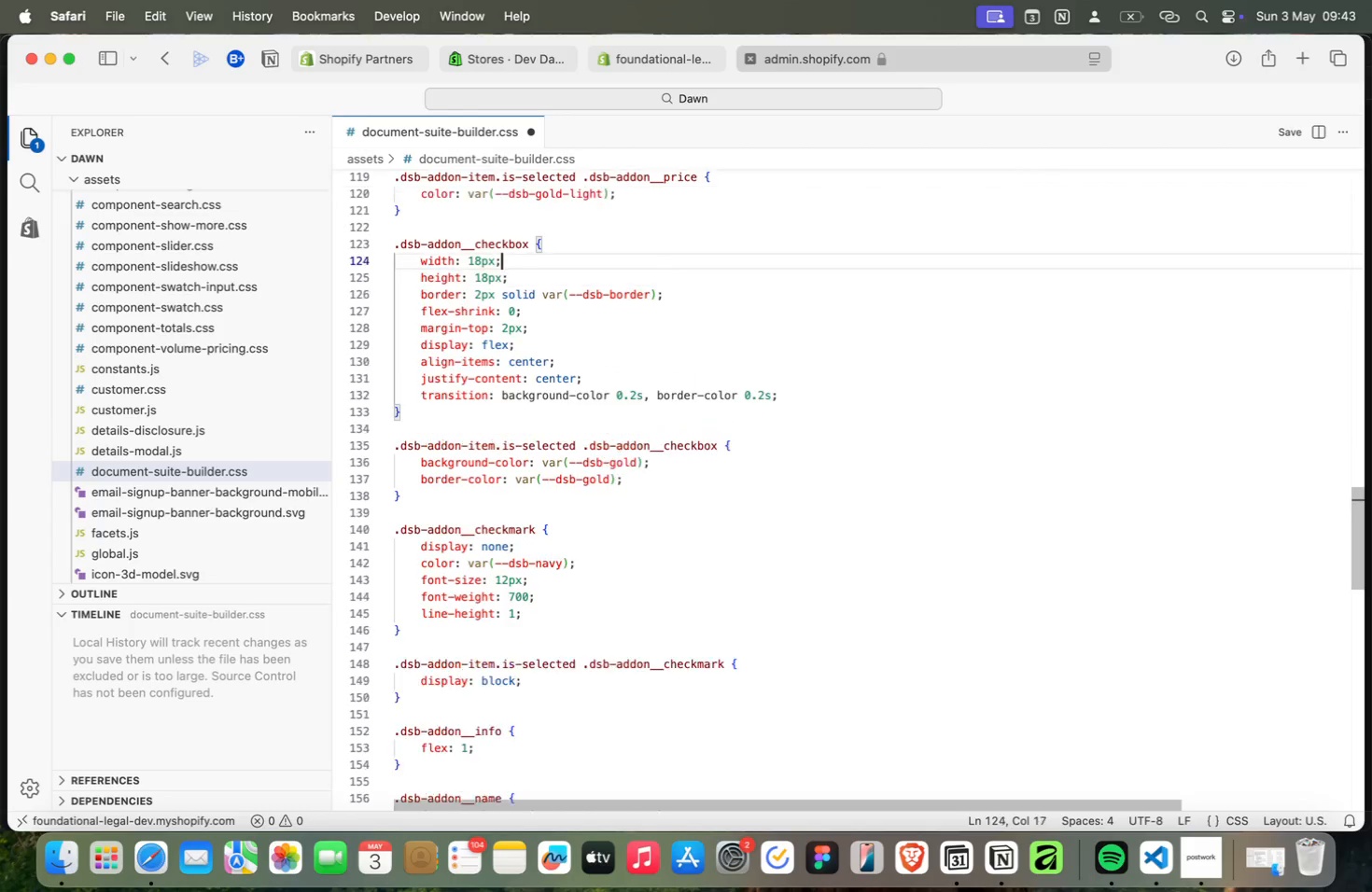 
key(ArrowUp)
 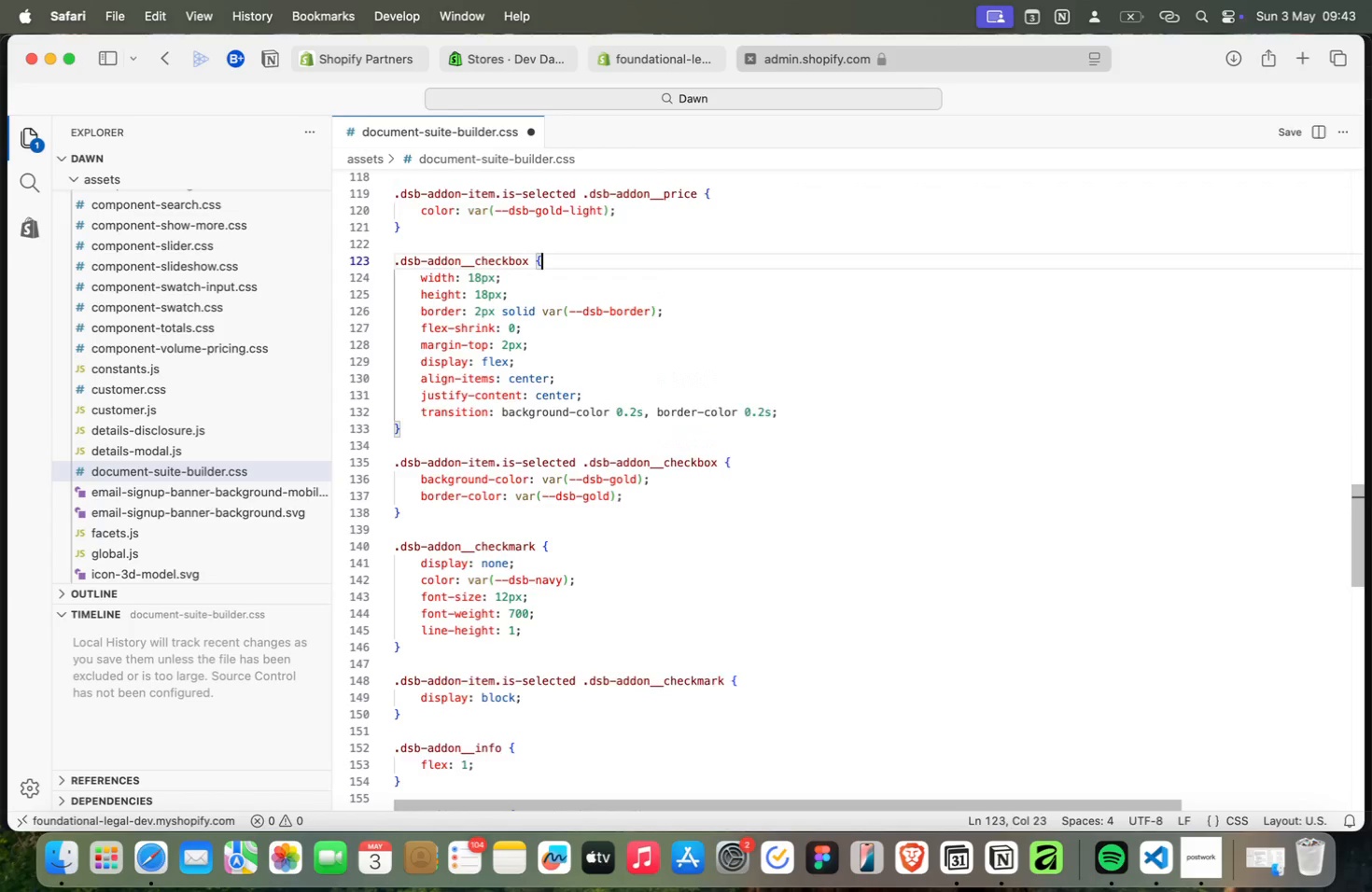 
key(ArrowUp)
 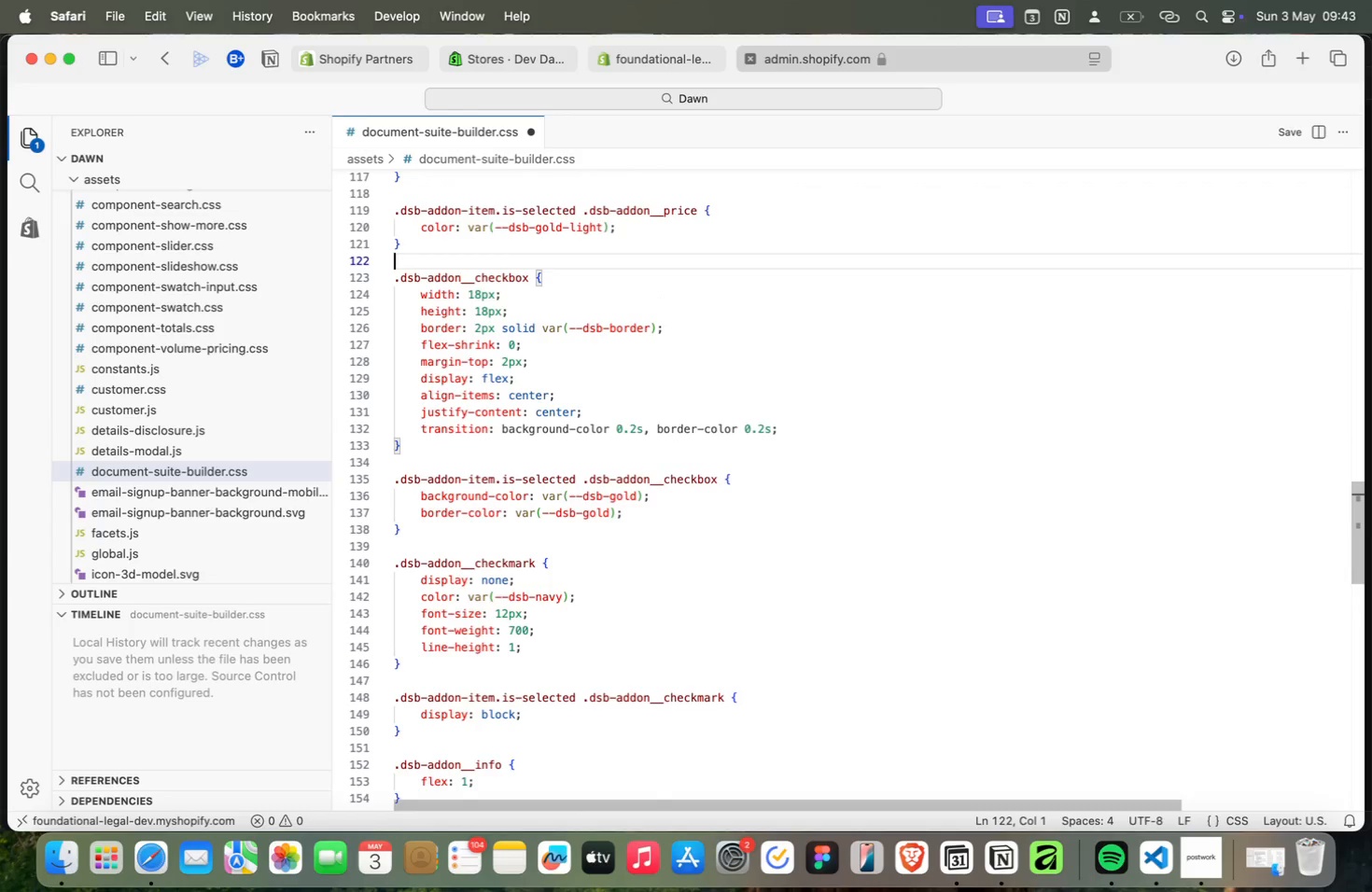 
key(ArrowUp)
 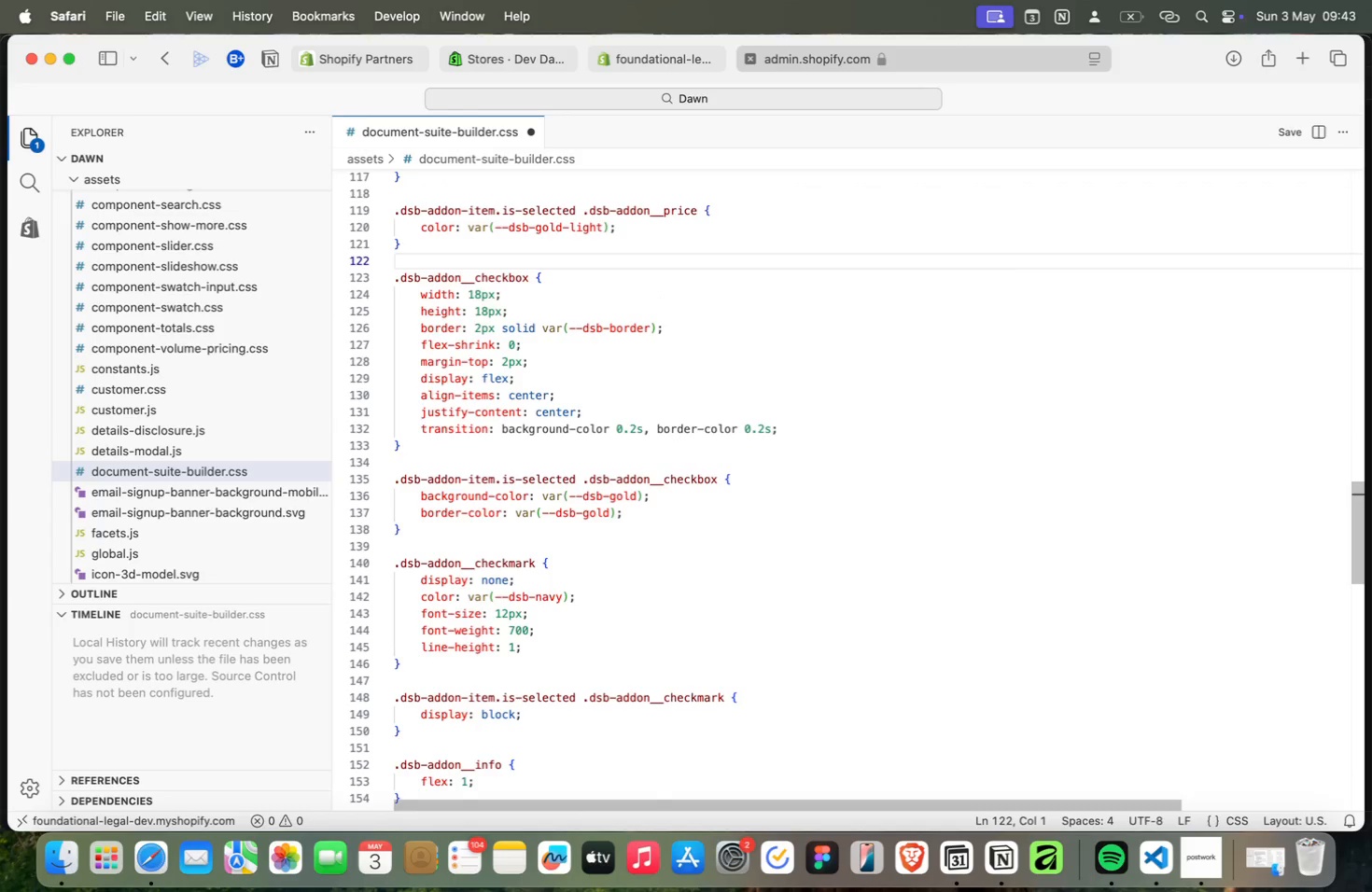 
key(ArrowUp)
 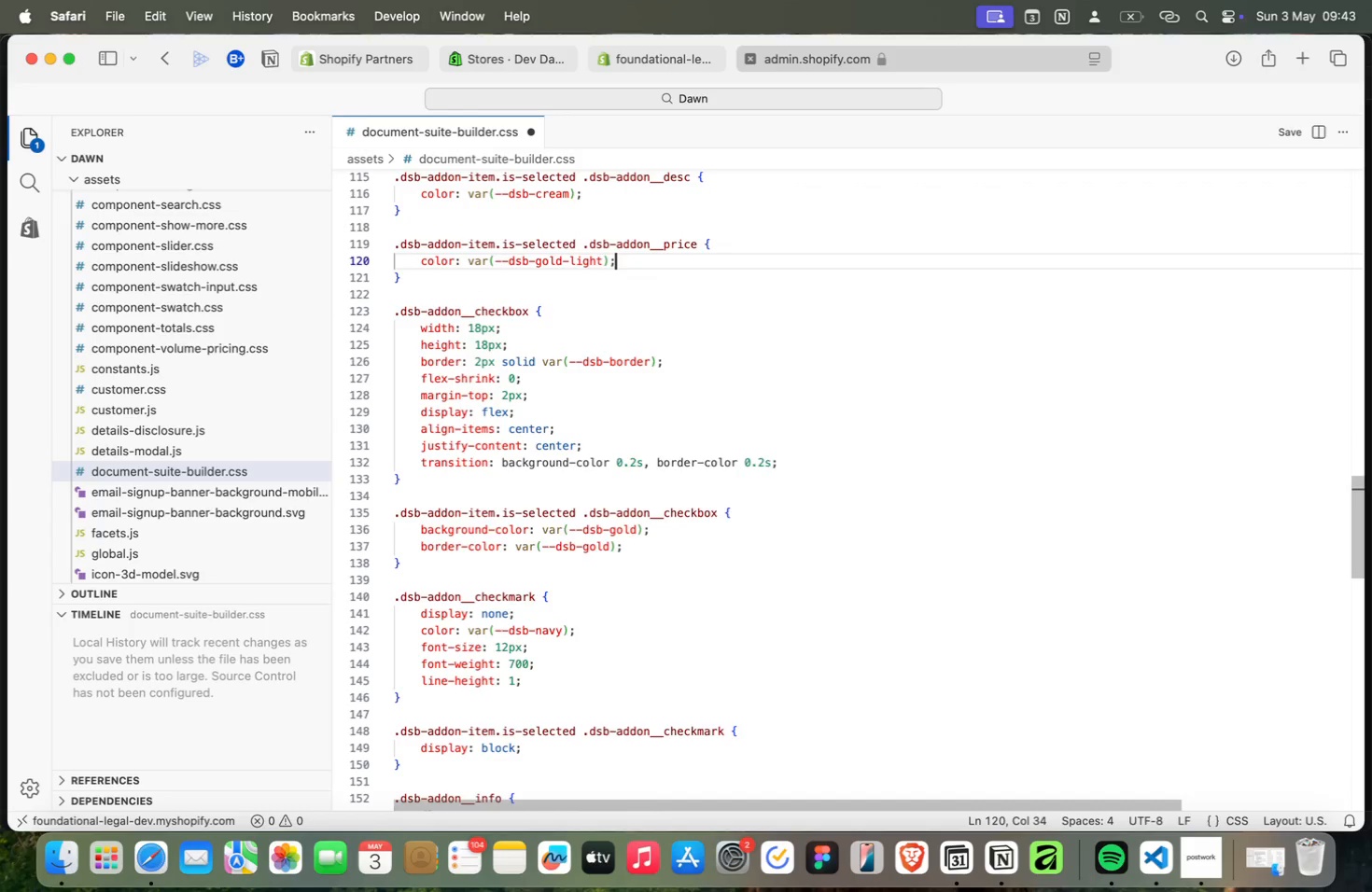 
key(ArrowUp)
 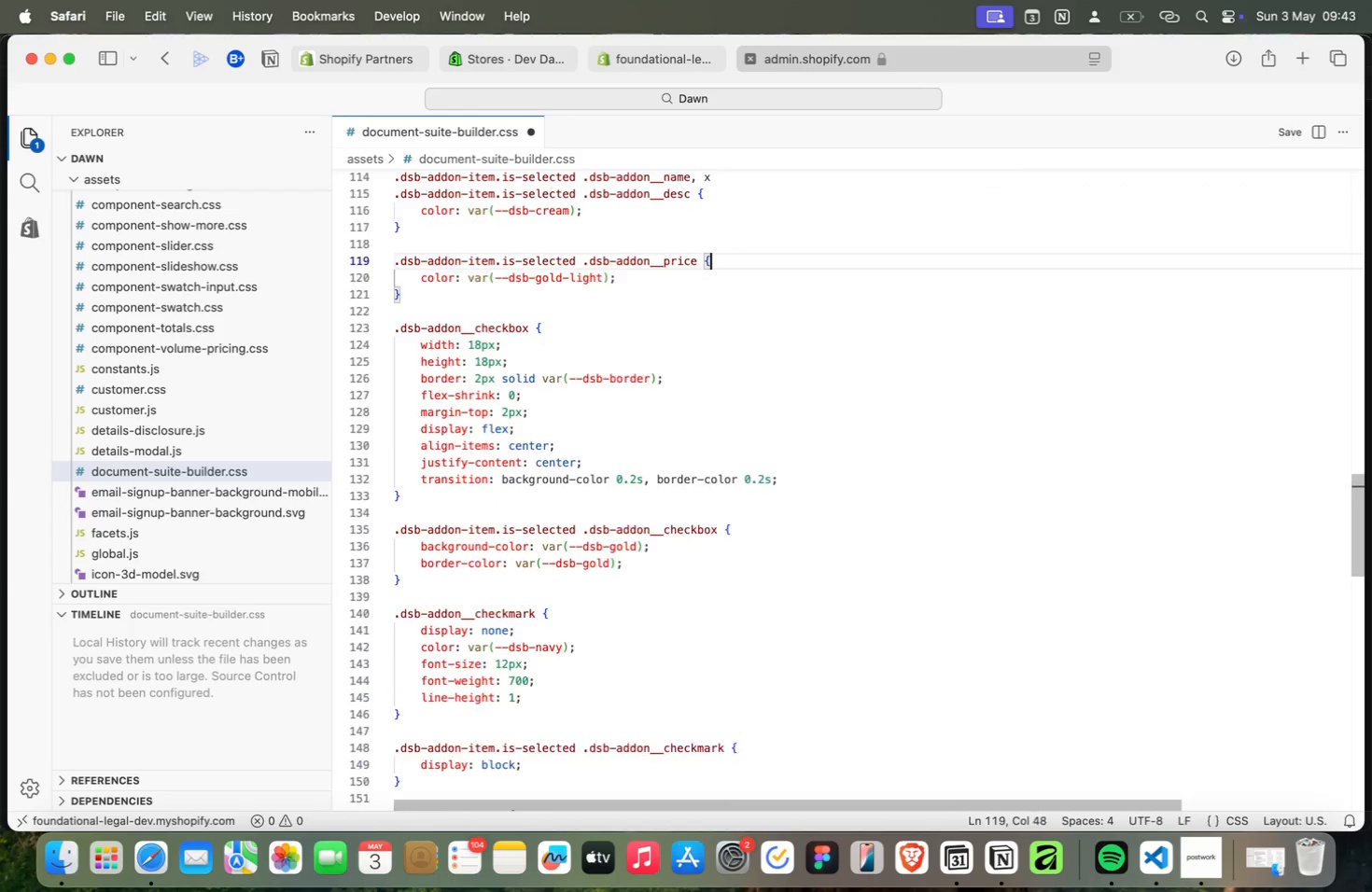 
key(ArrowUp)
 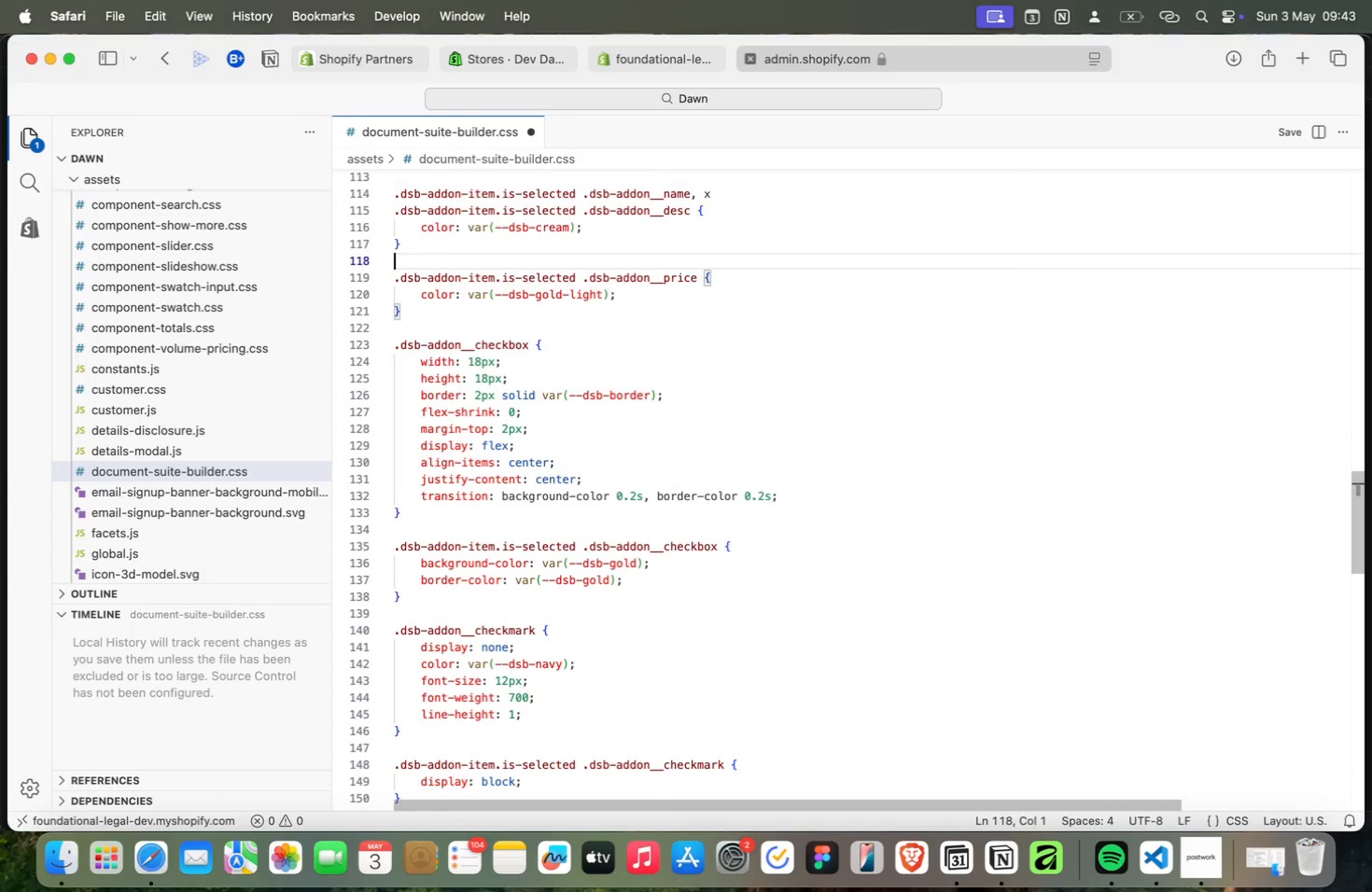 
key(ArrowUp)
 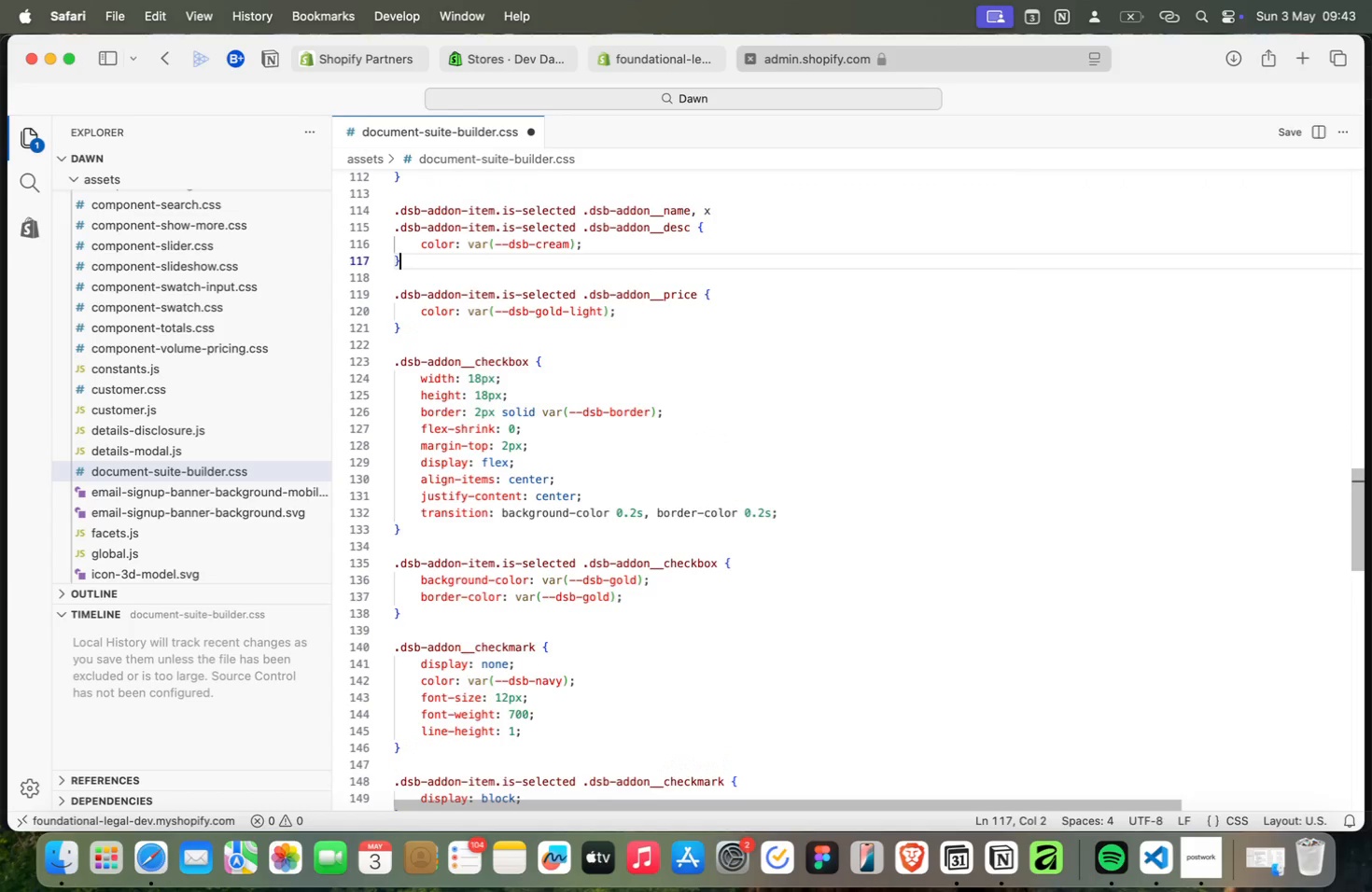 
key(ArrowUp)
 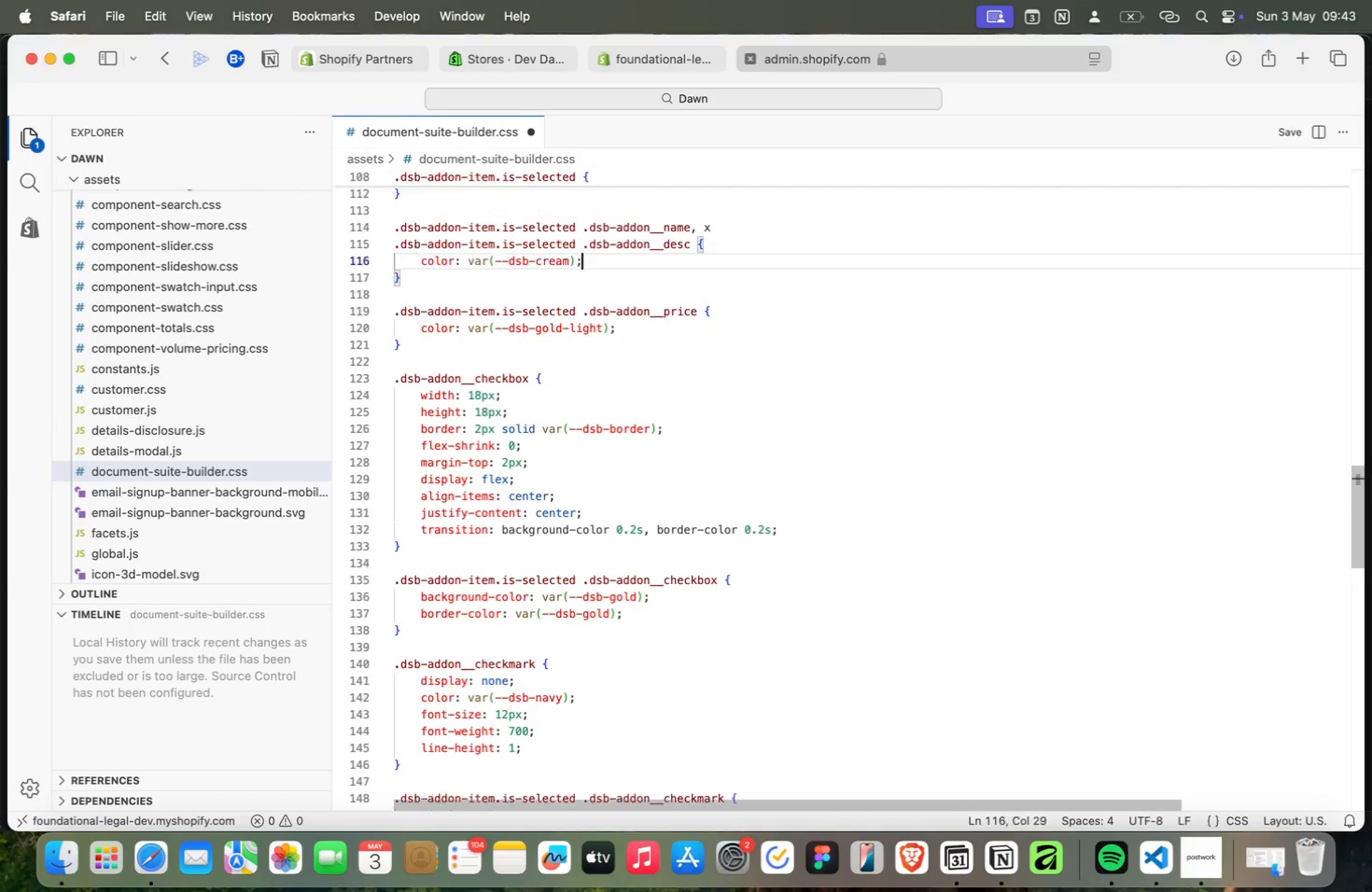 
key(ArrowUp)
 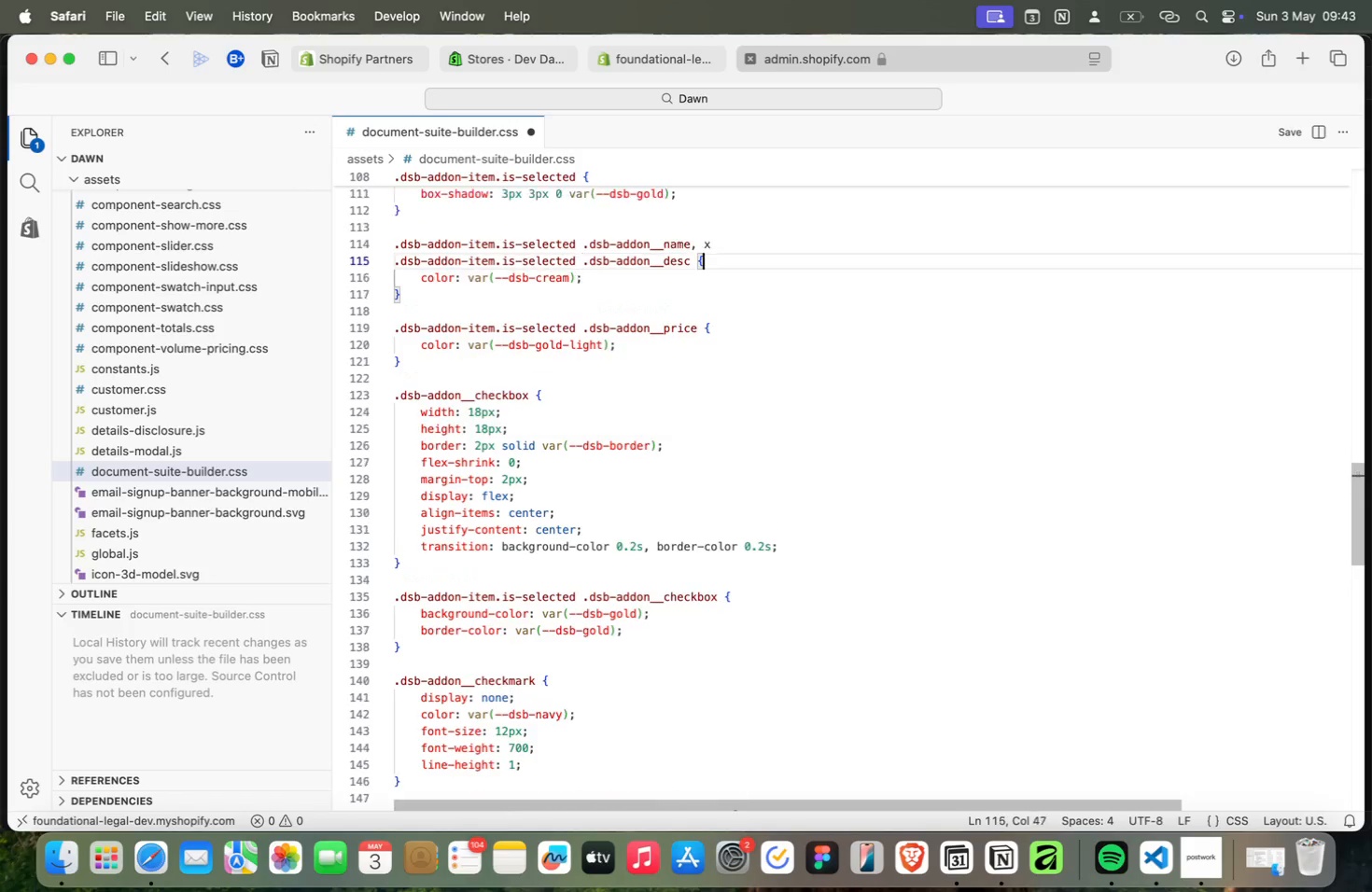 
key(ArrowUp)
 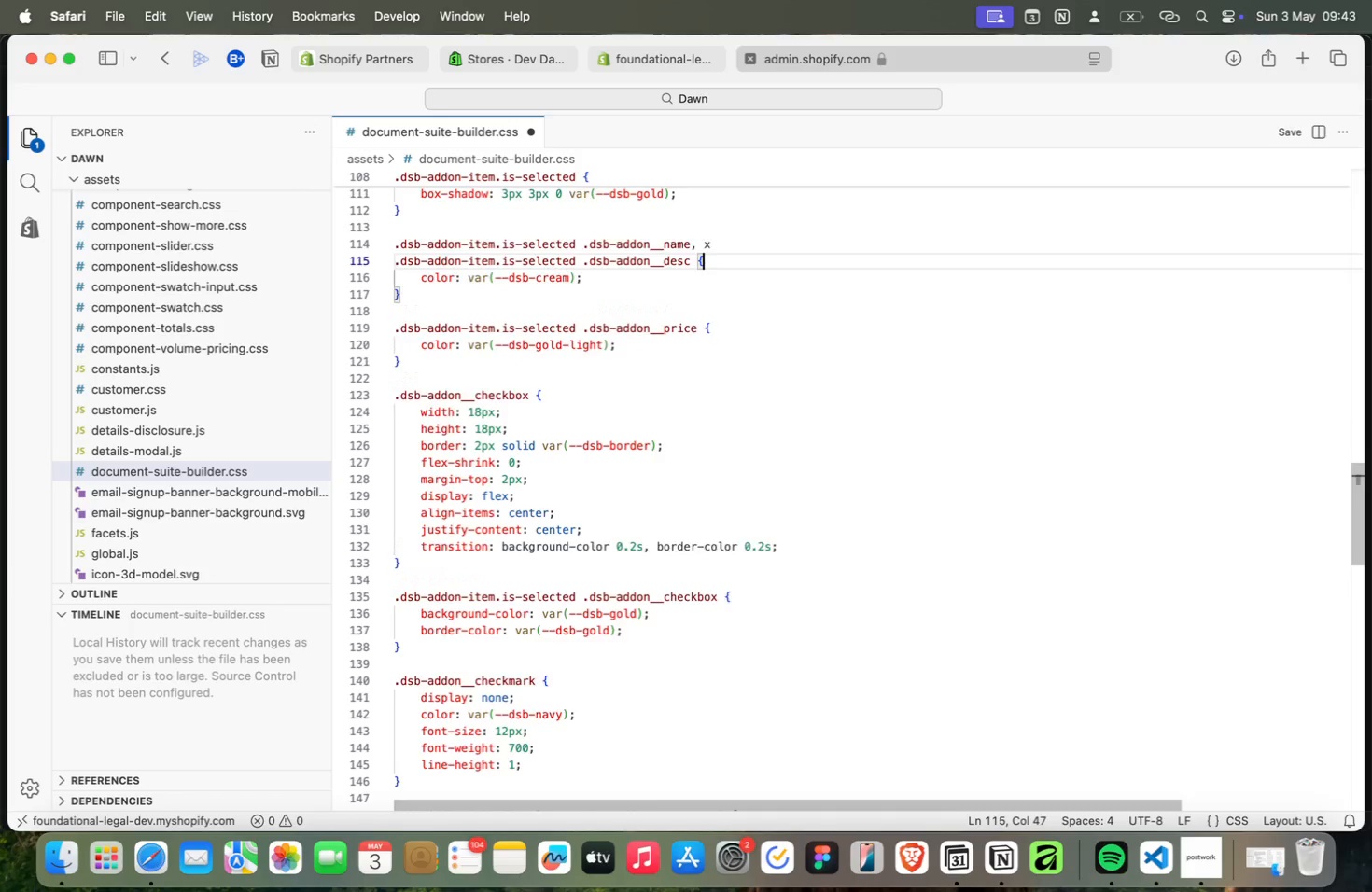 
key(ArrowUp)
 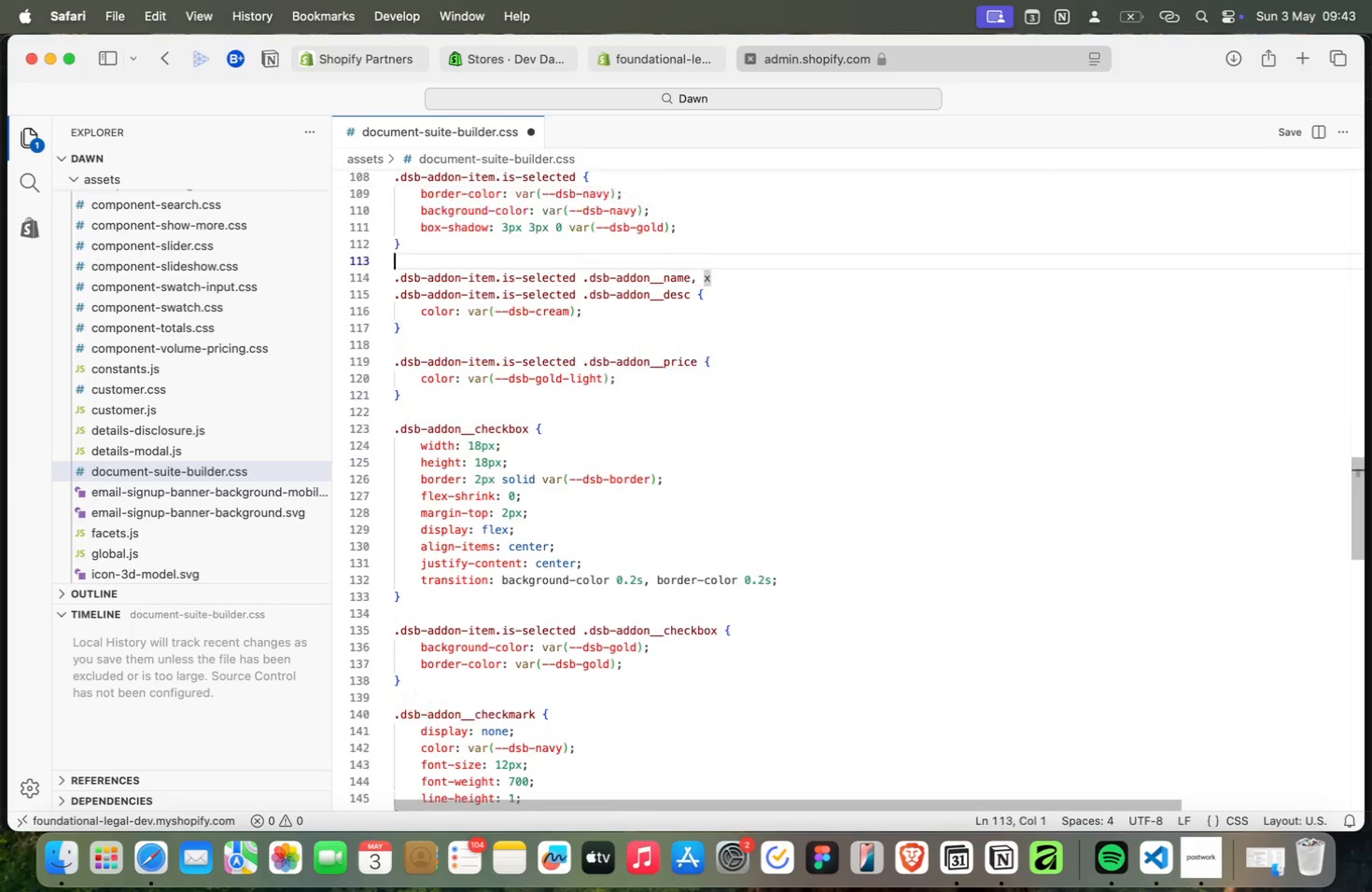 
key(ArrowUp)
 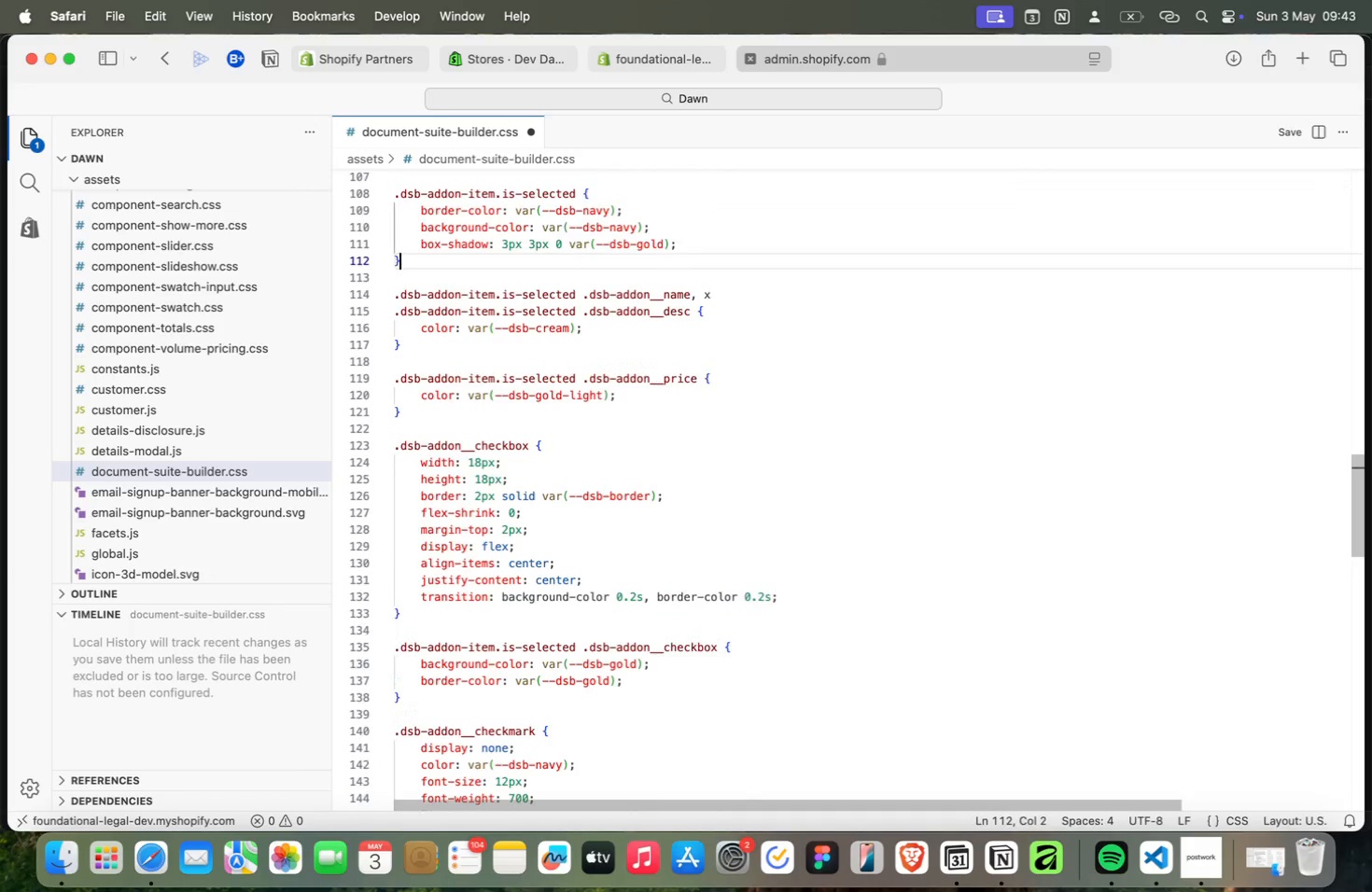 
key(ArrowUp)
 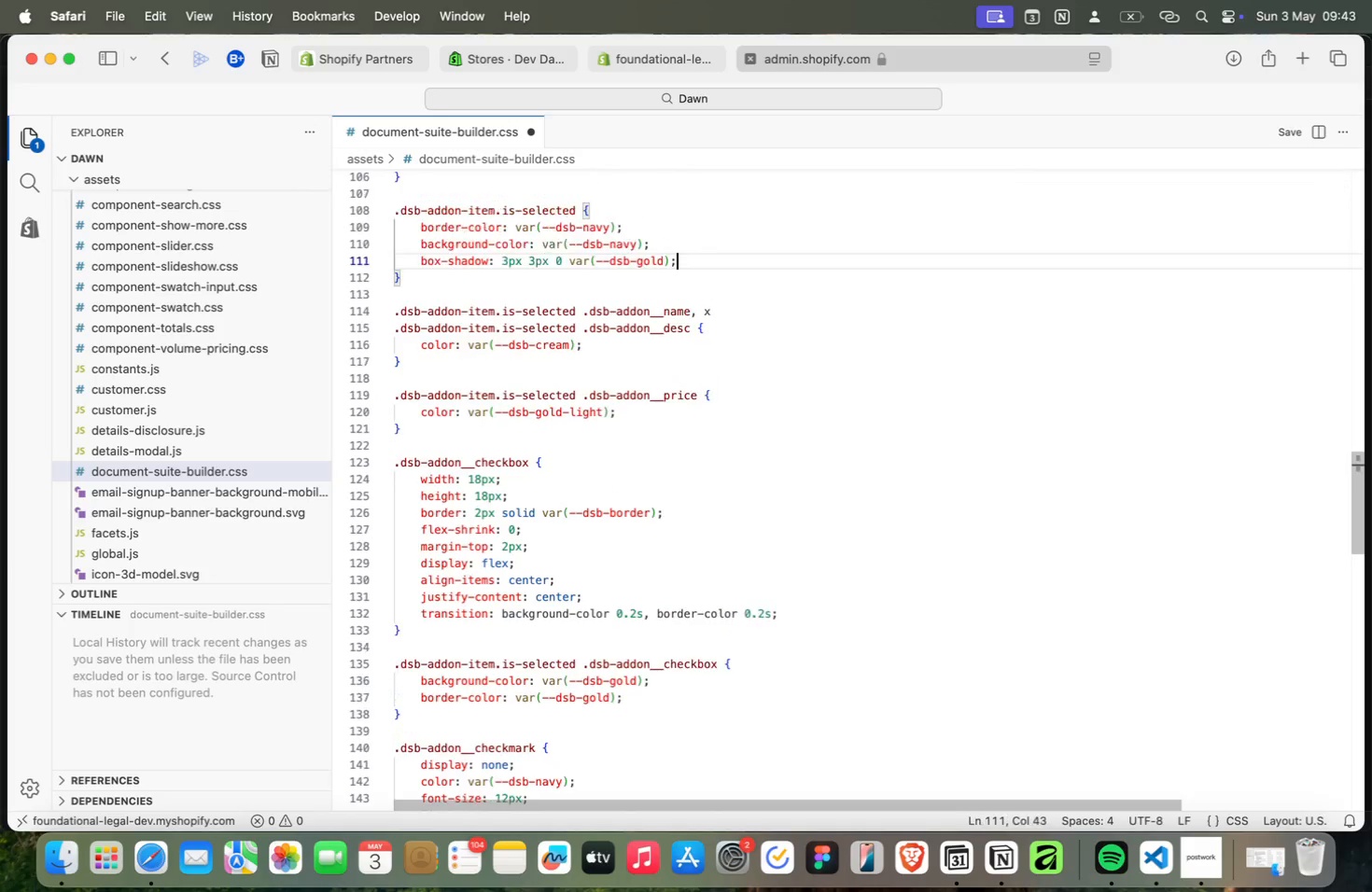 
key(ArrowUp)
 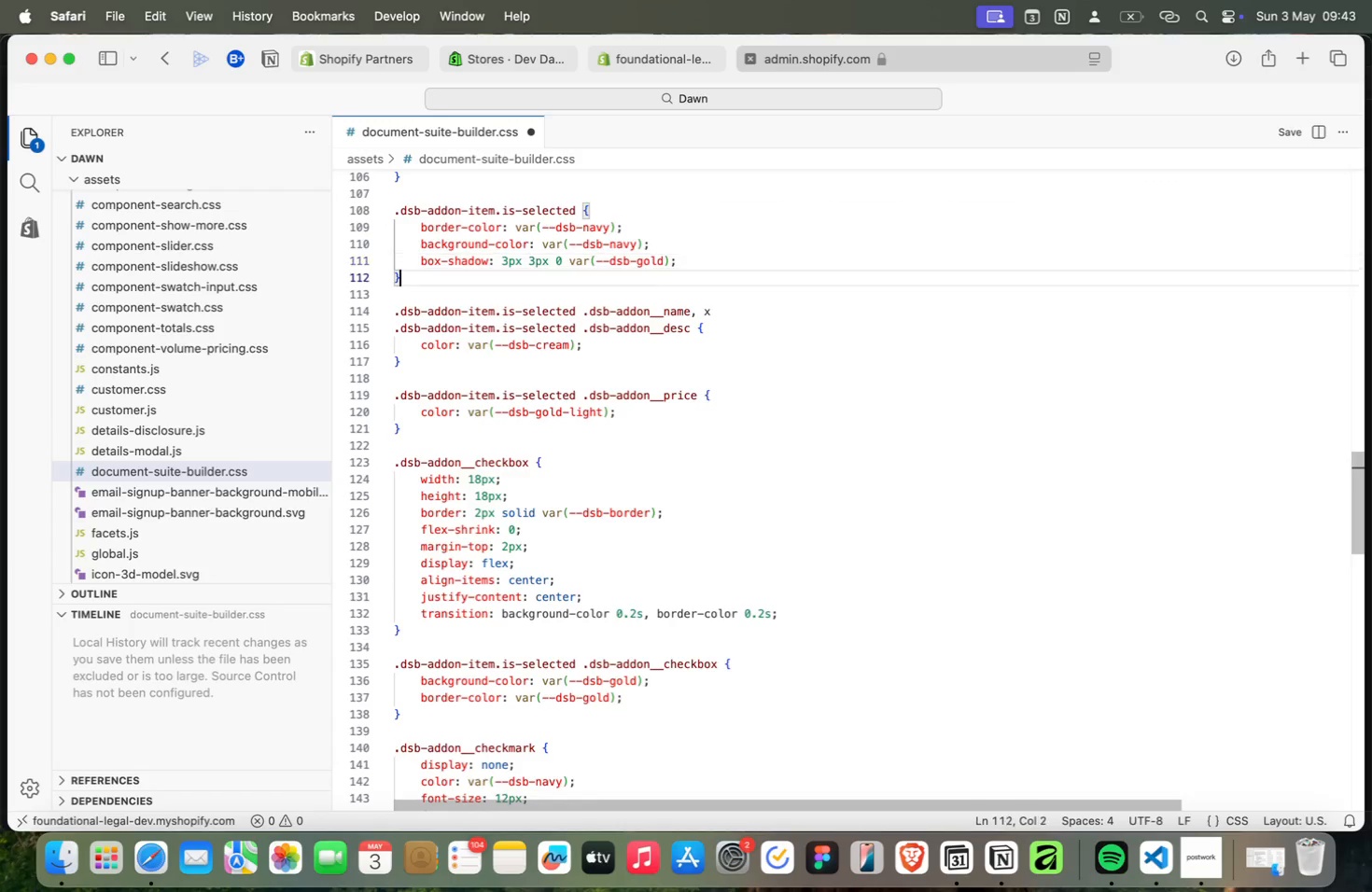 
key(ArrowDown)
 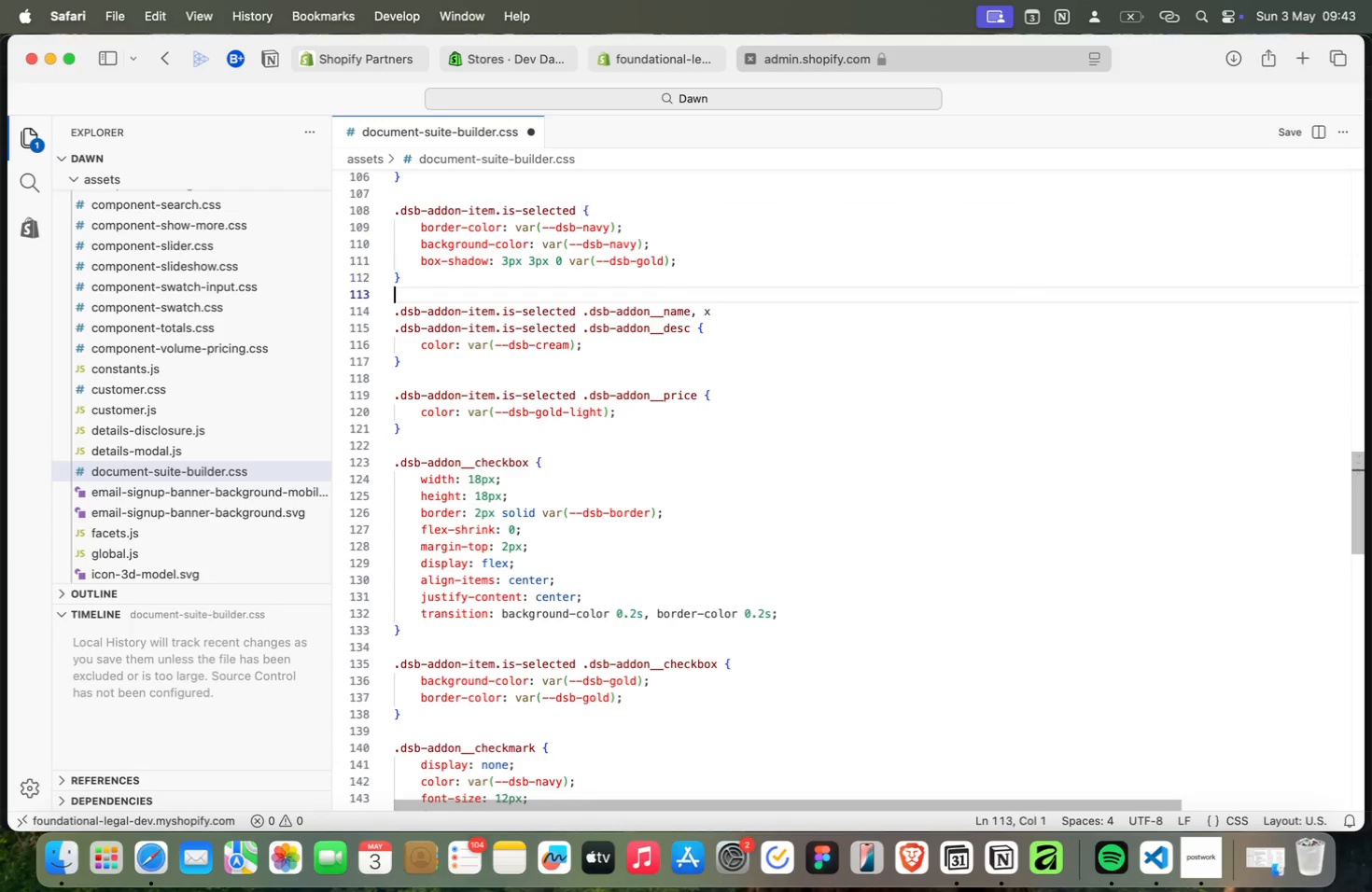 
key(ArrowDown)
 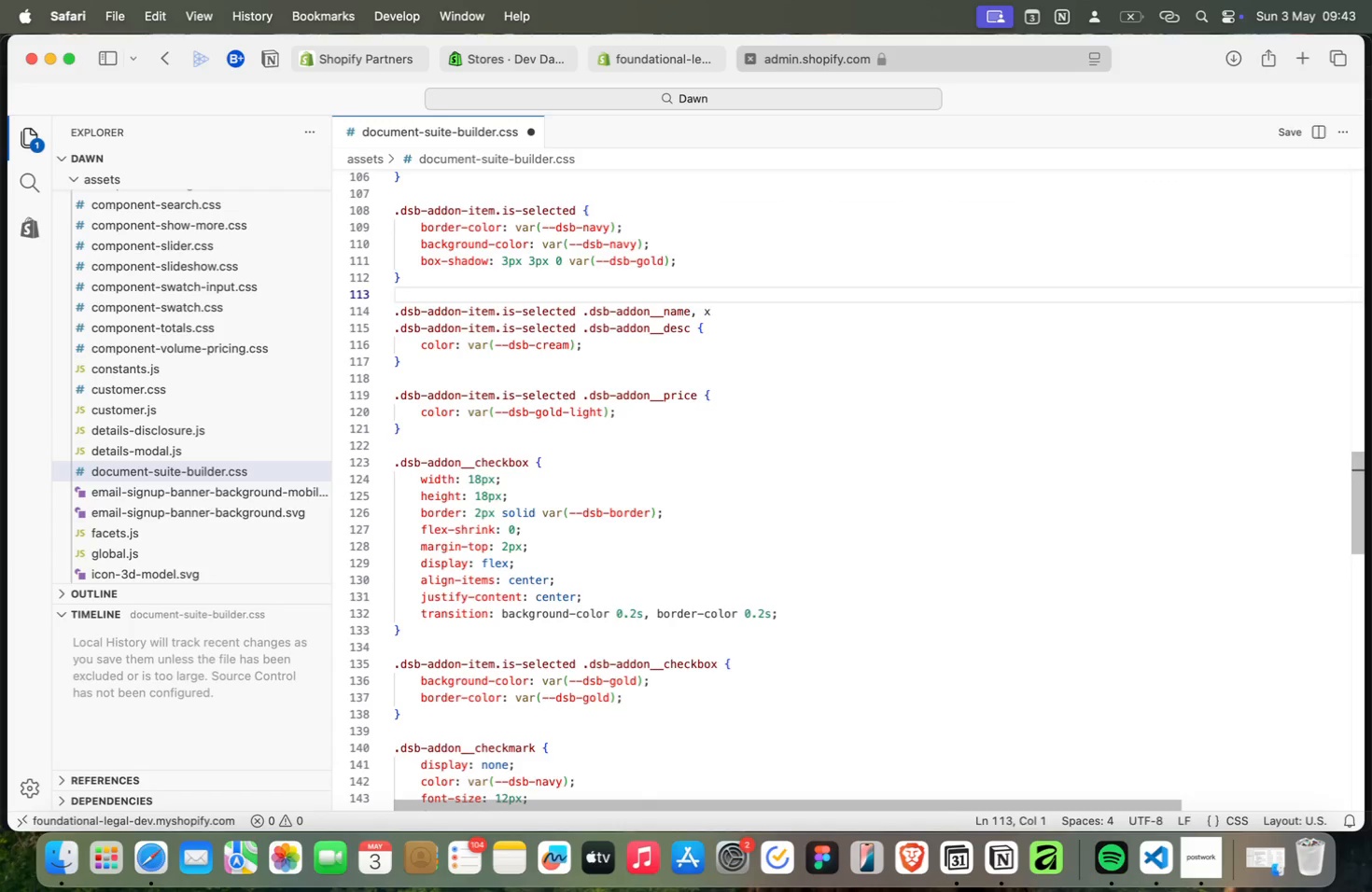 
key(ArrowDown)
 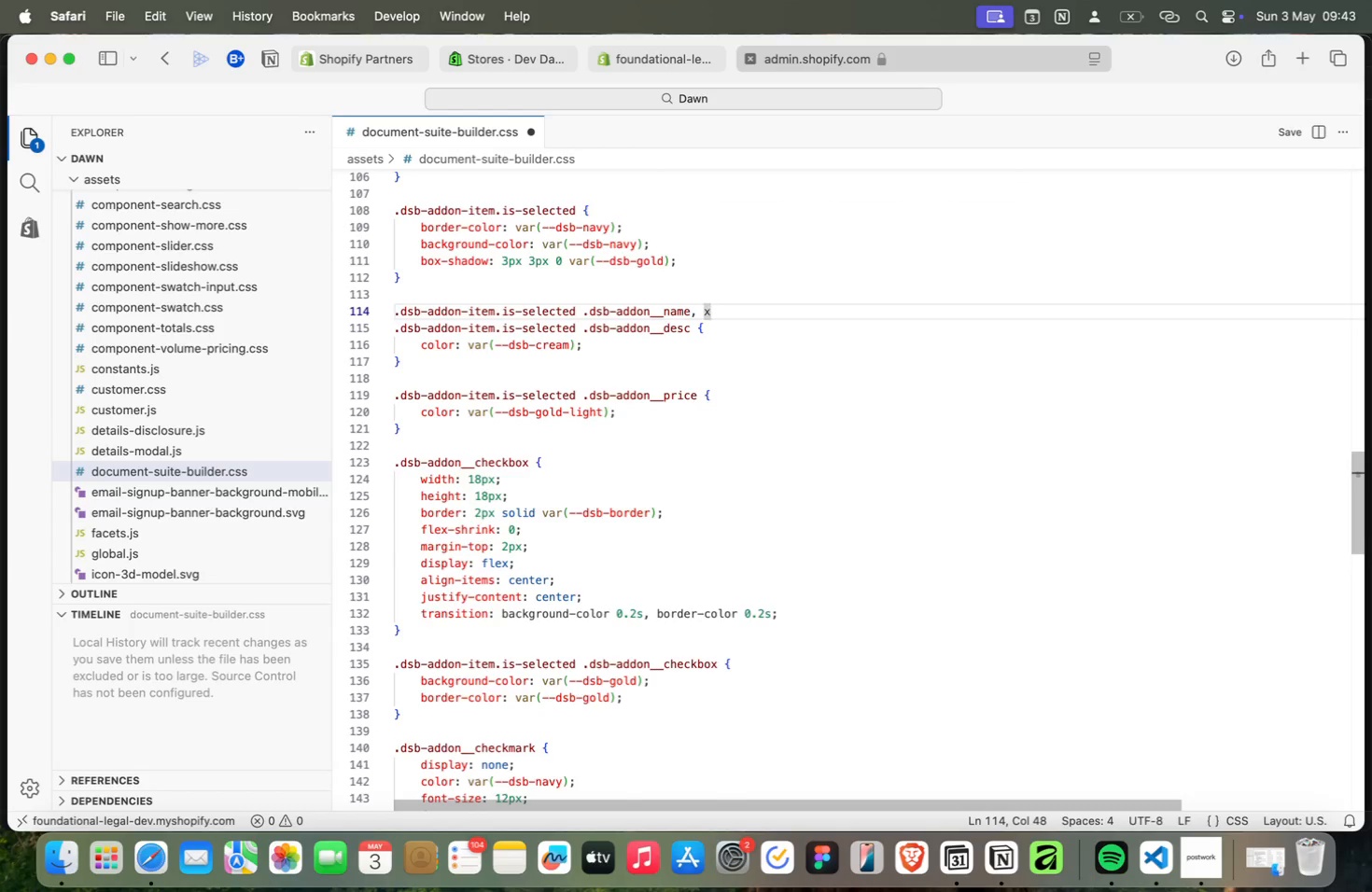 
key(Backspace)
 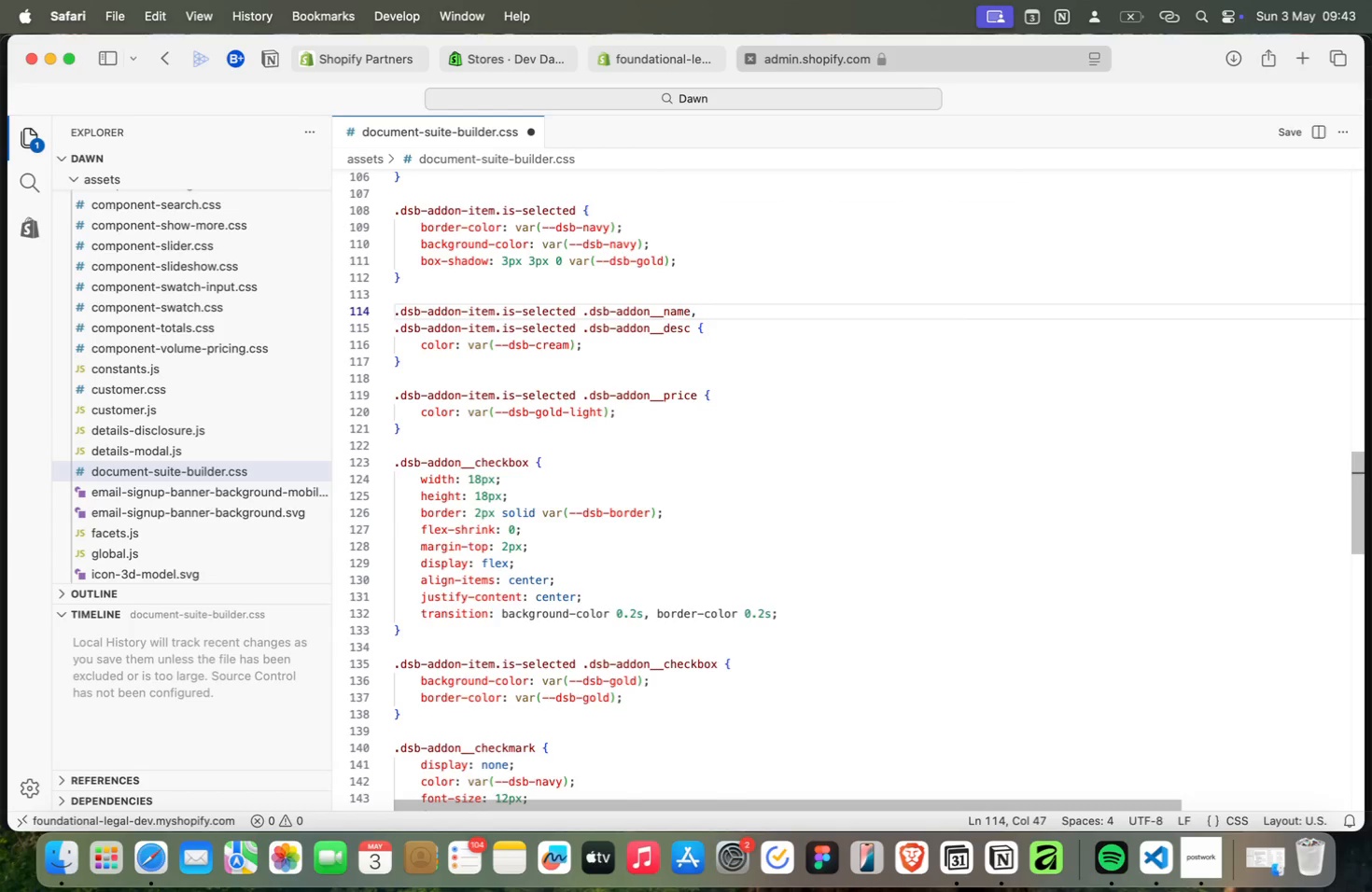 
key(Backspace)
 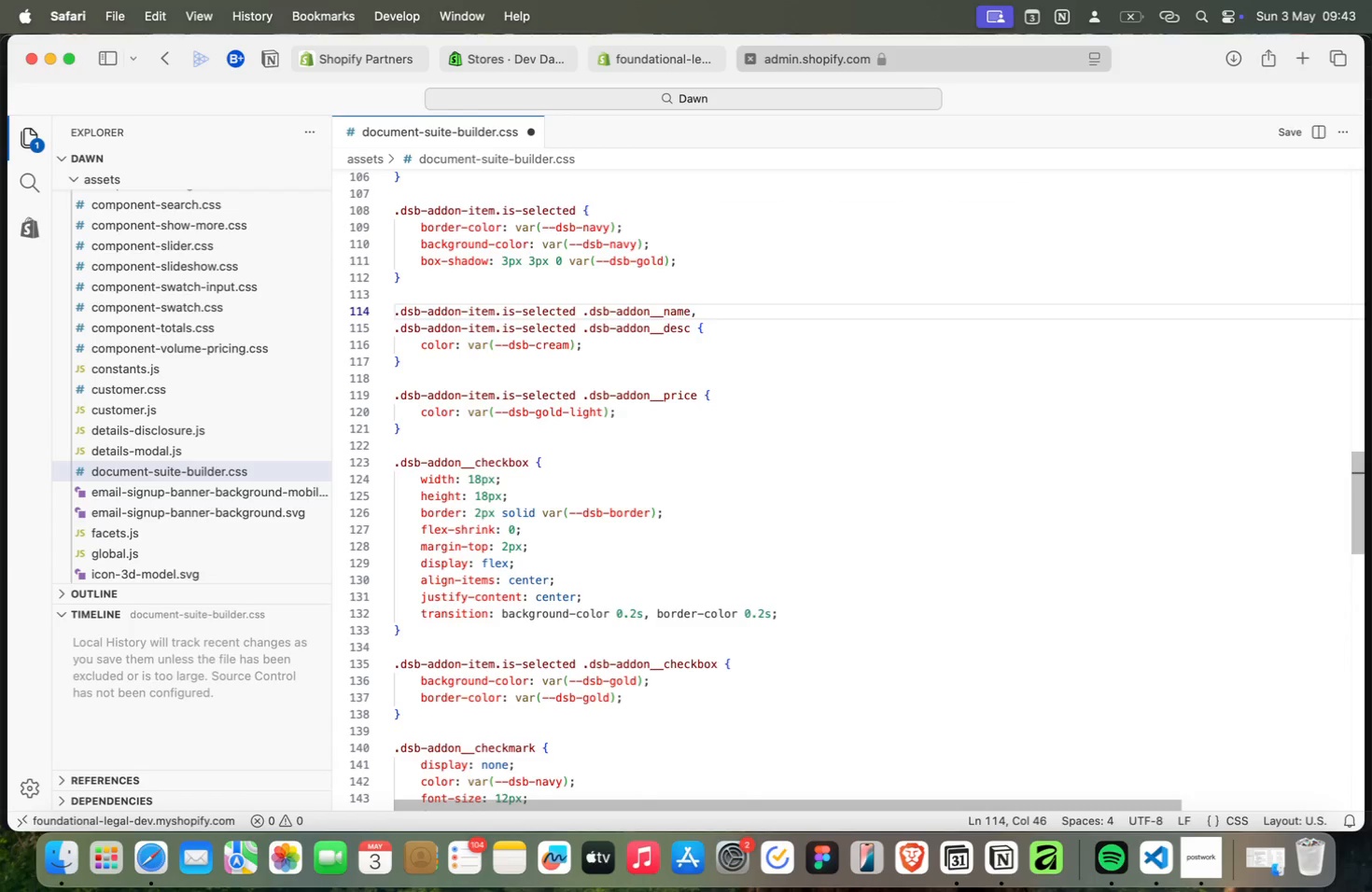 
key(ArrowUp)
 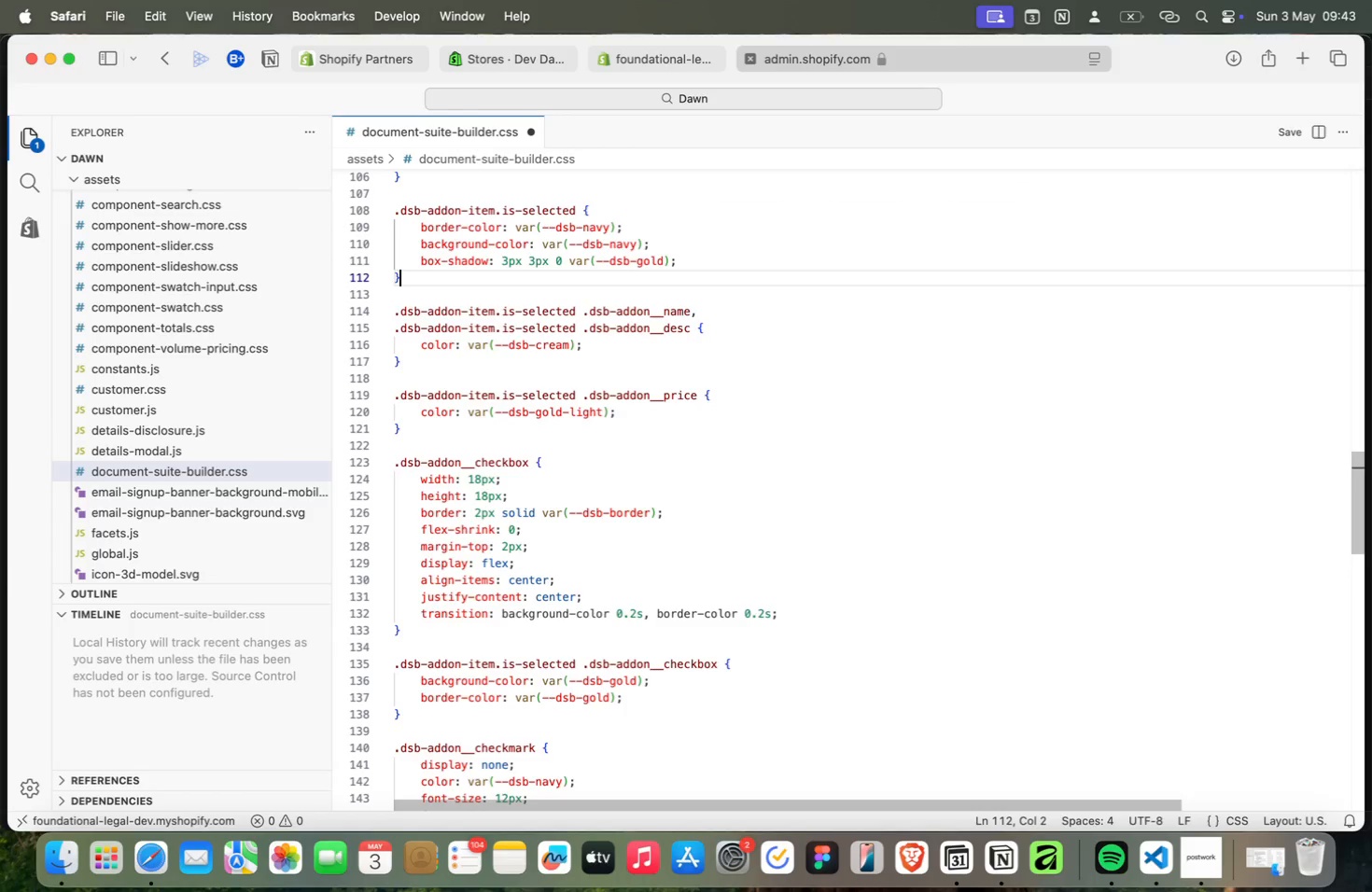 
key(ArrowUp)
 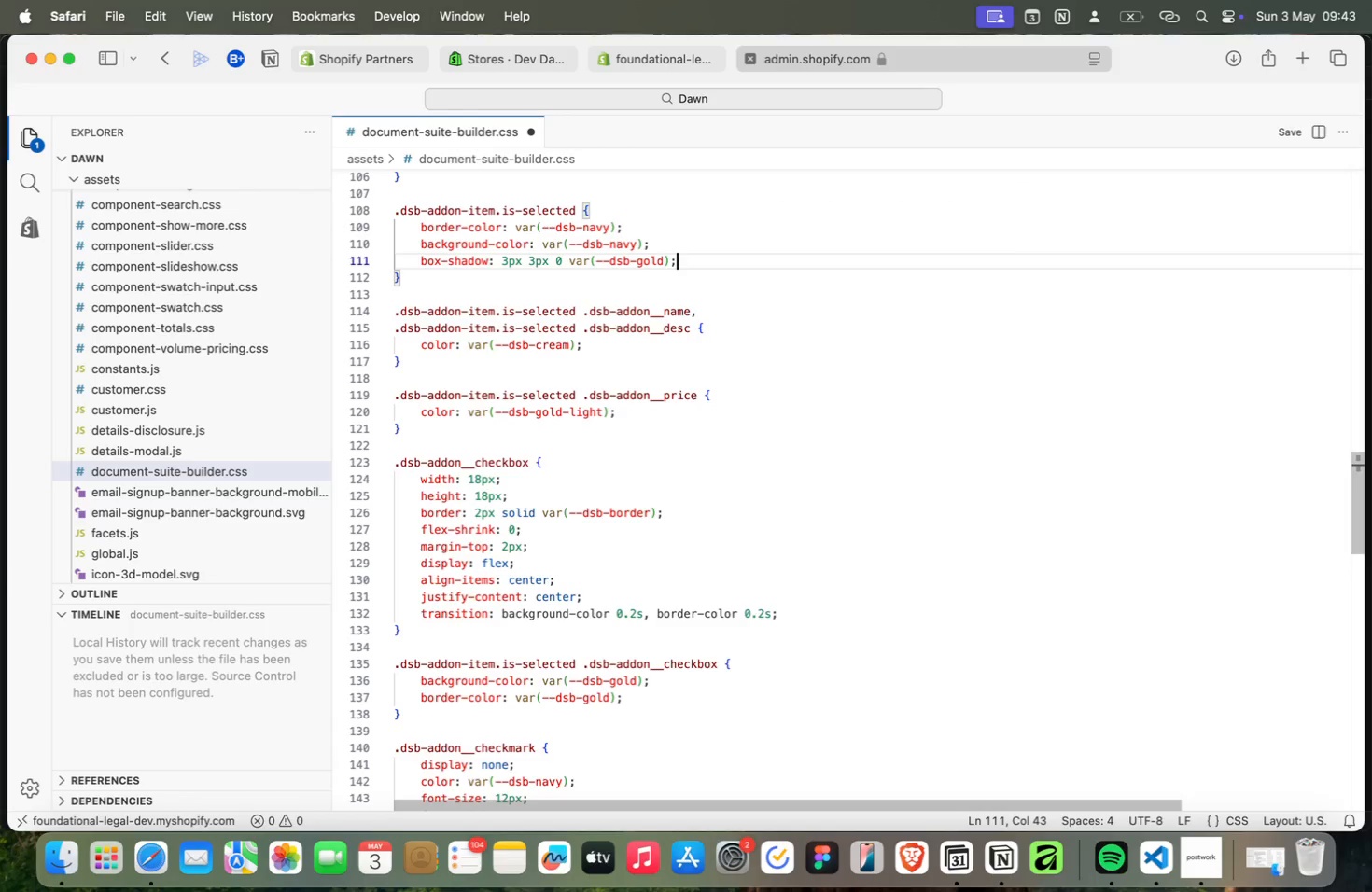 
key(ArrowUp)
 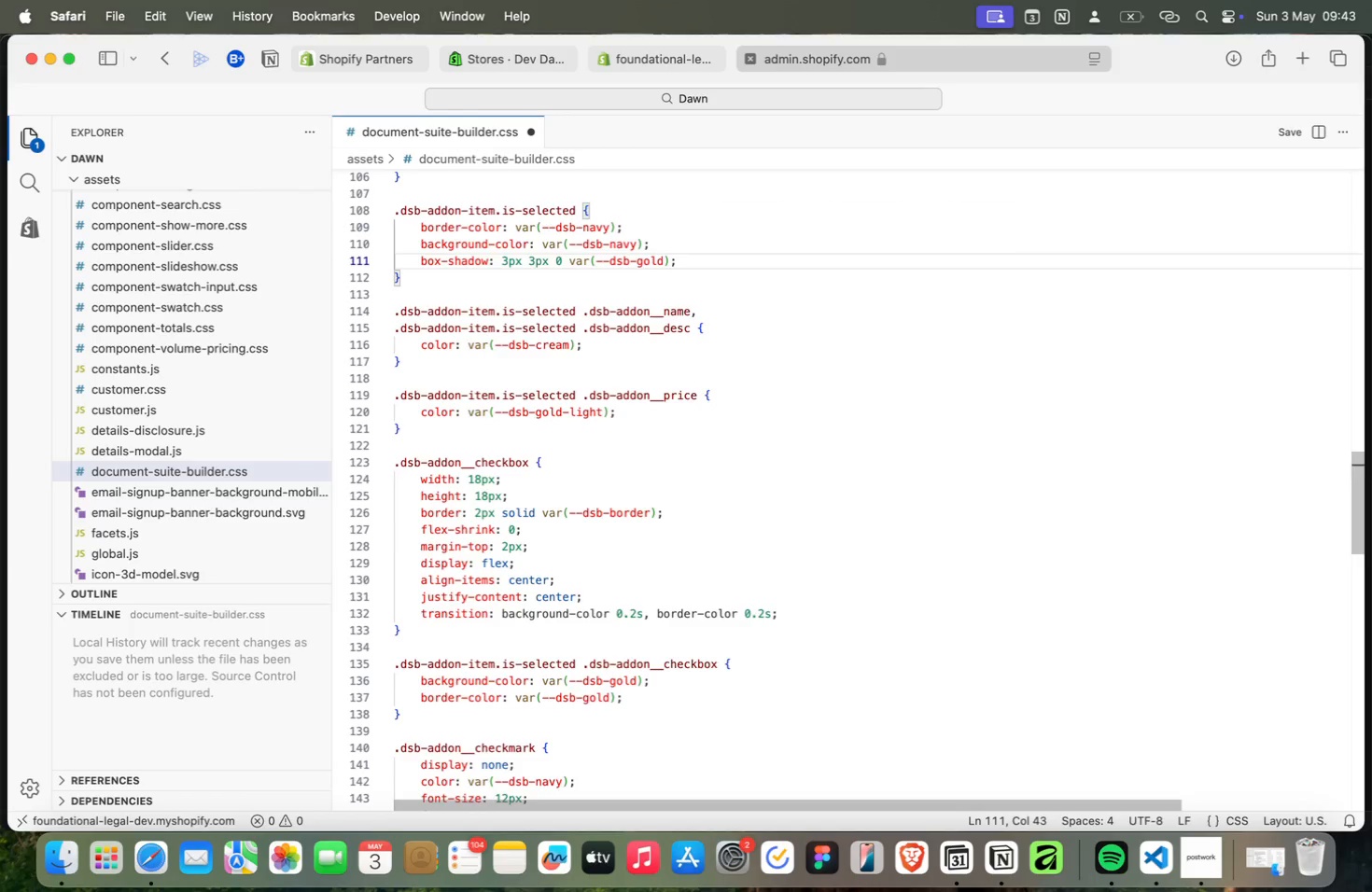 
key(ArrowUp)
 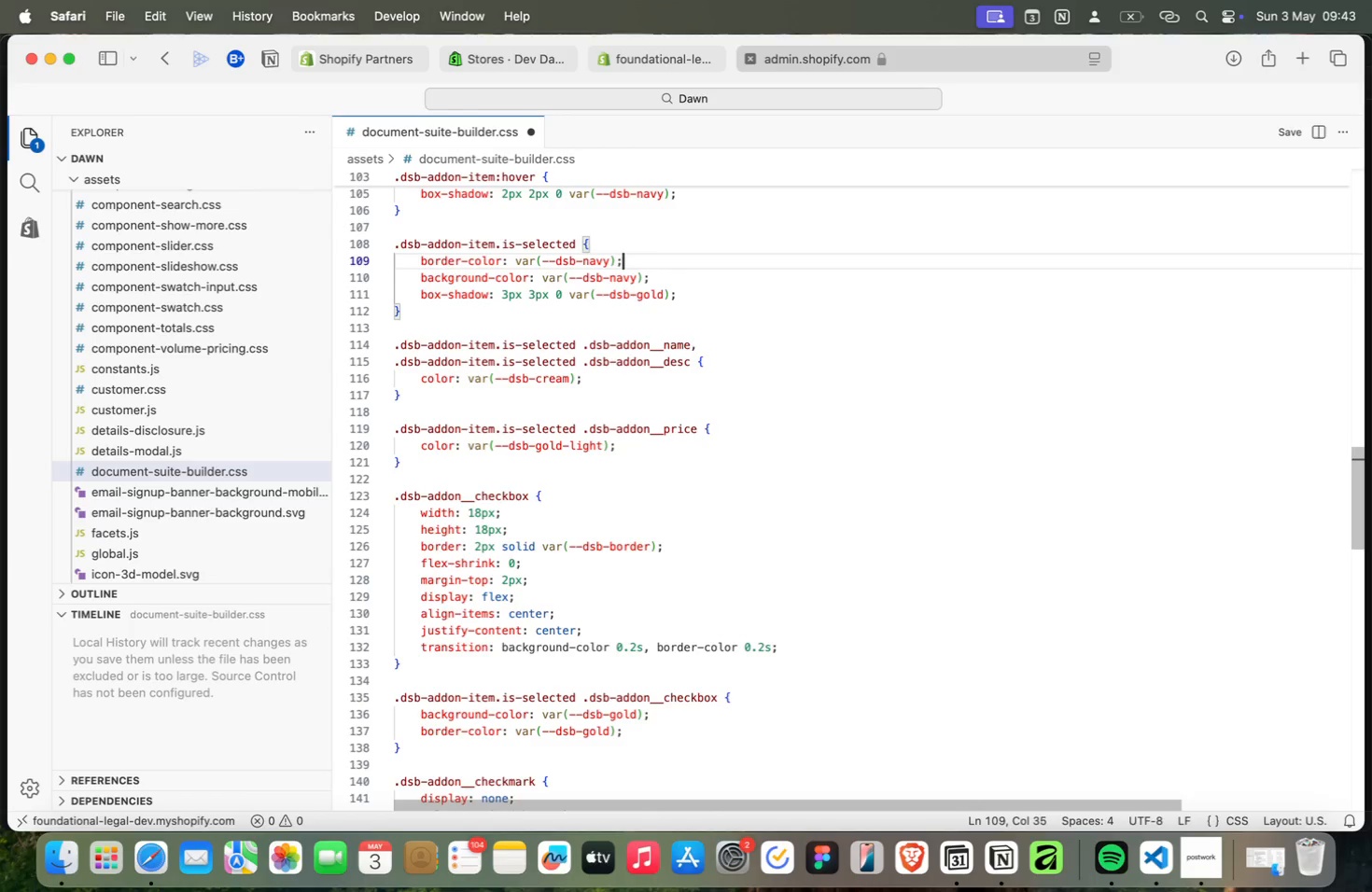 
key(ArrowUp)
 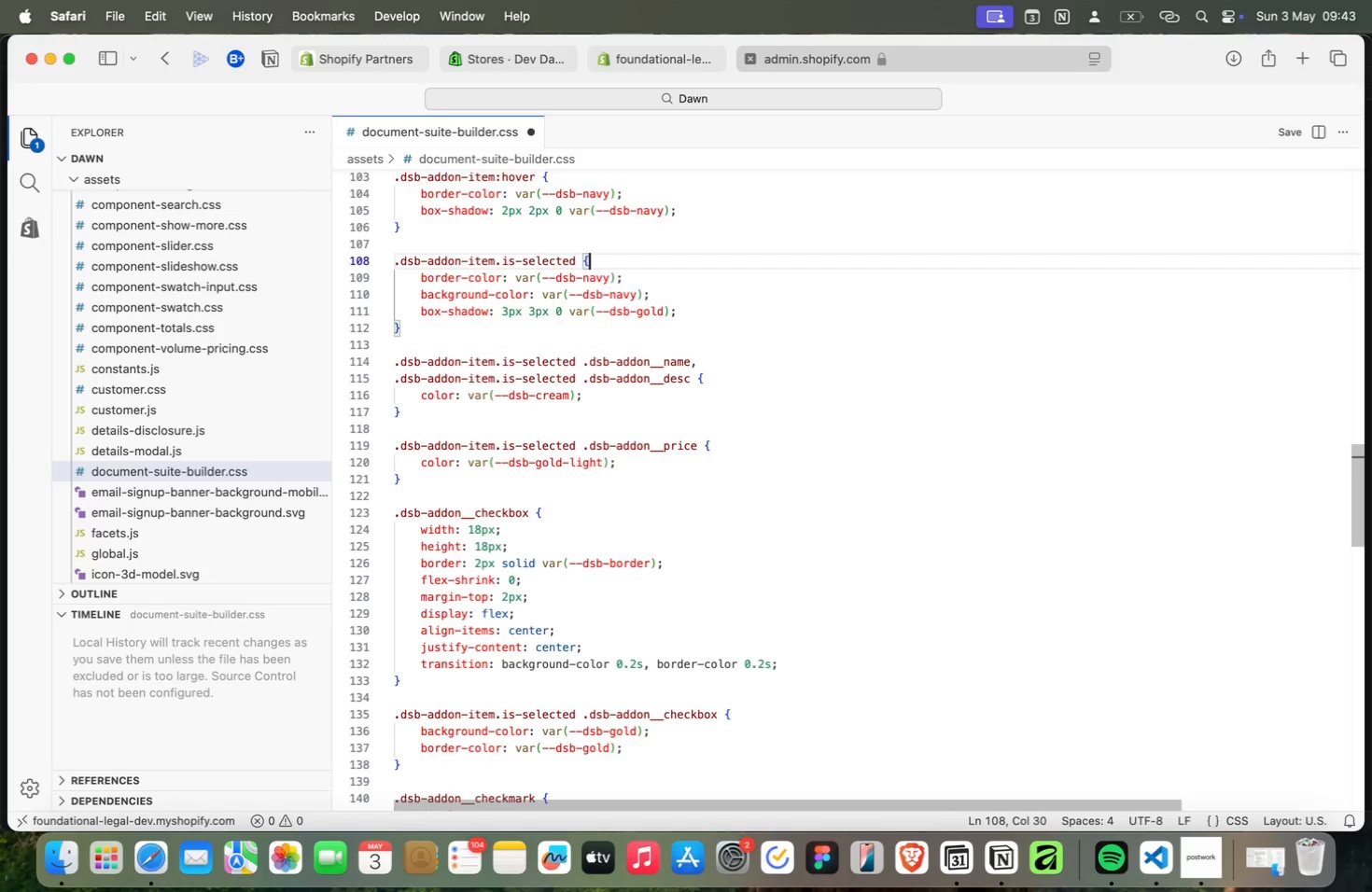 
key(ArrowUp)
 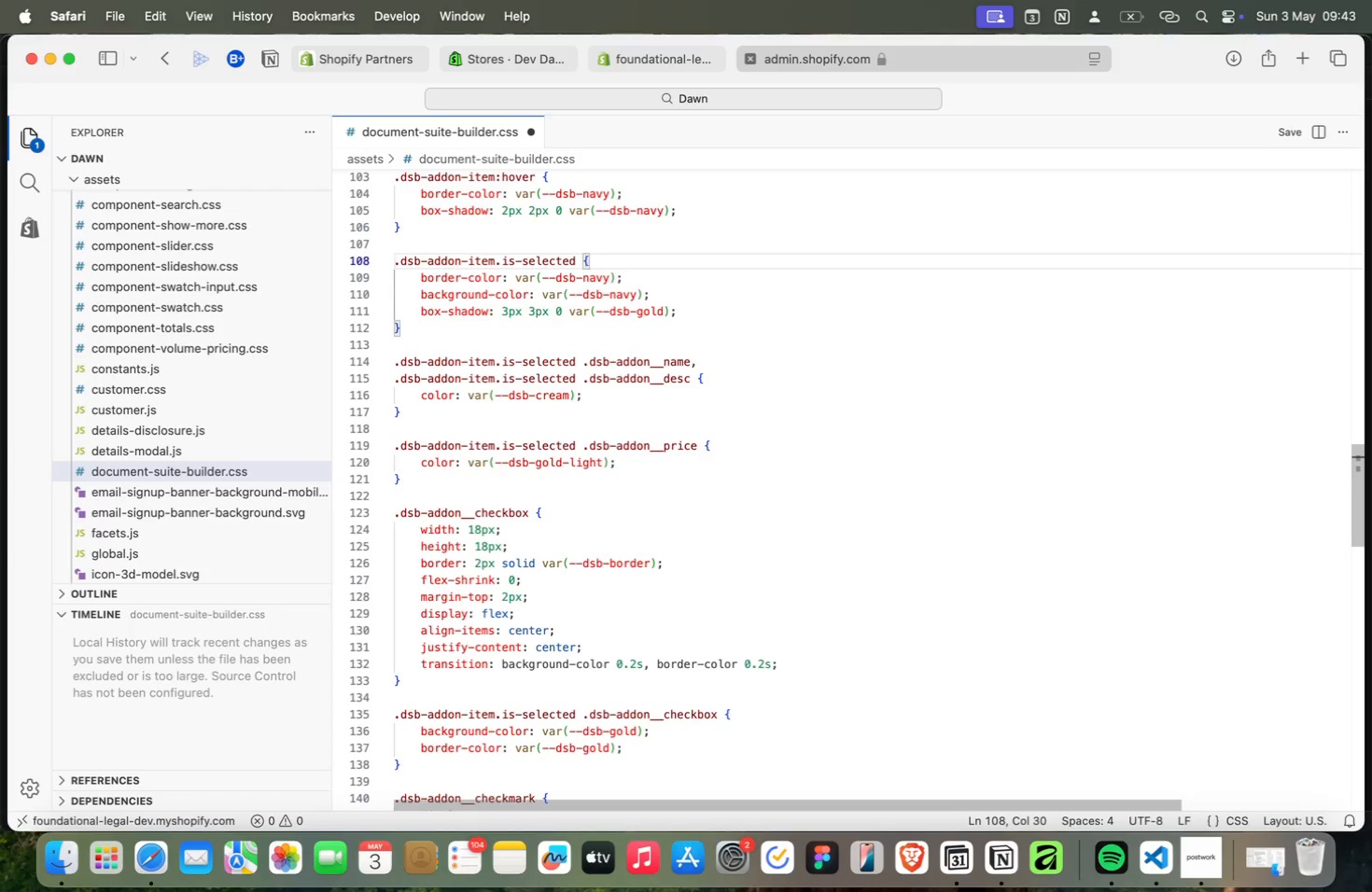 
key(ArrowUp)
 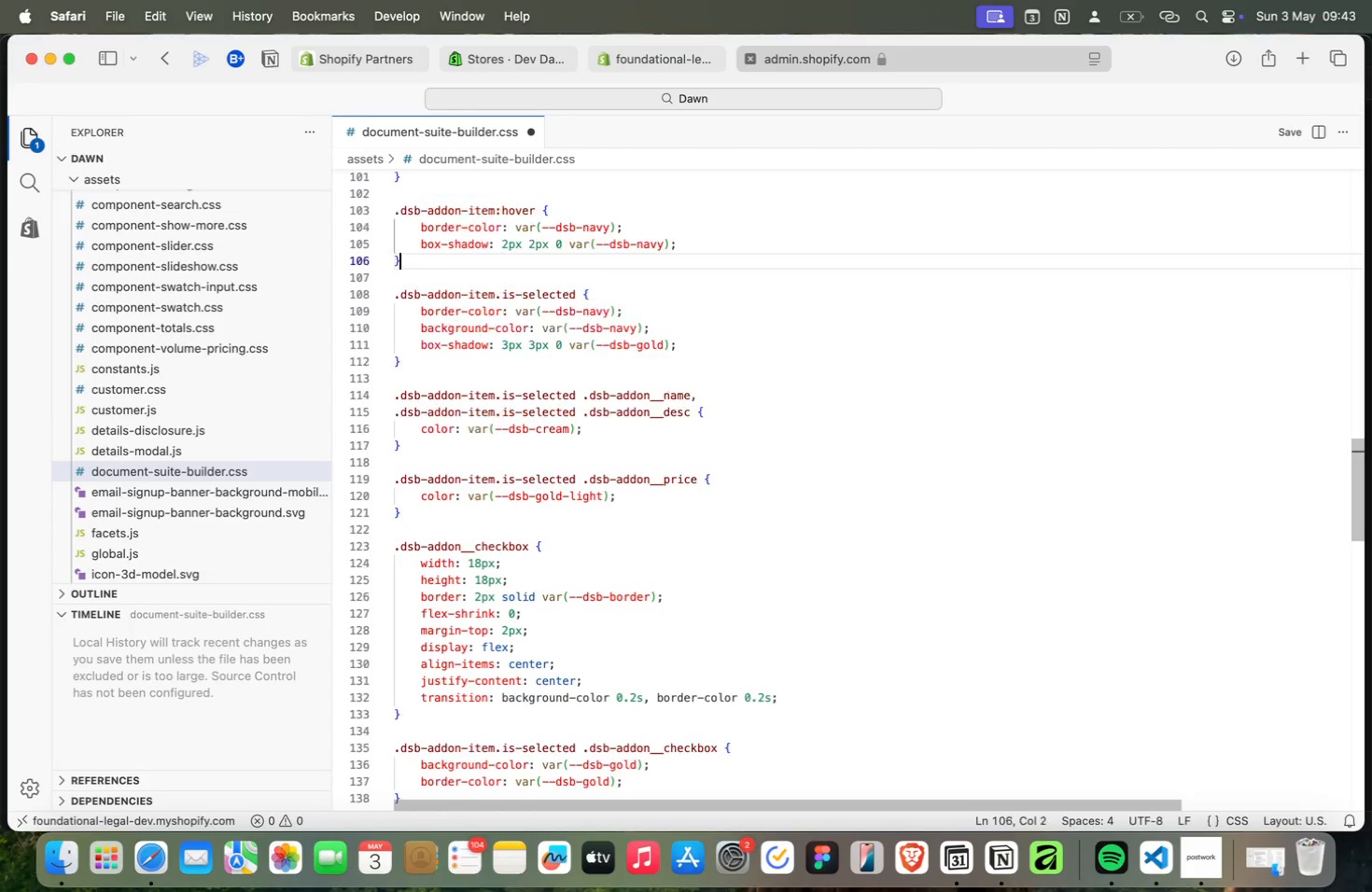 
key(ArrowUp)
 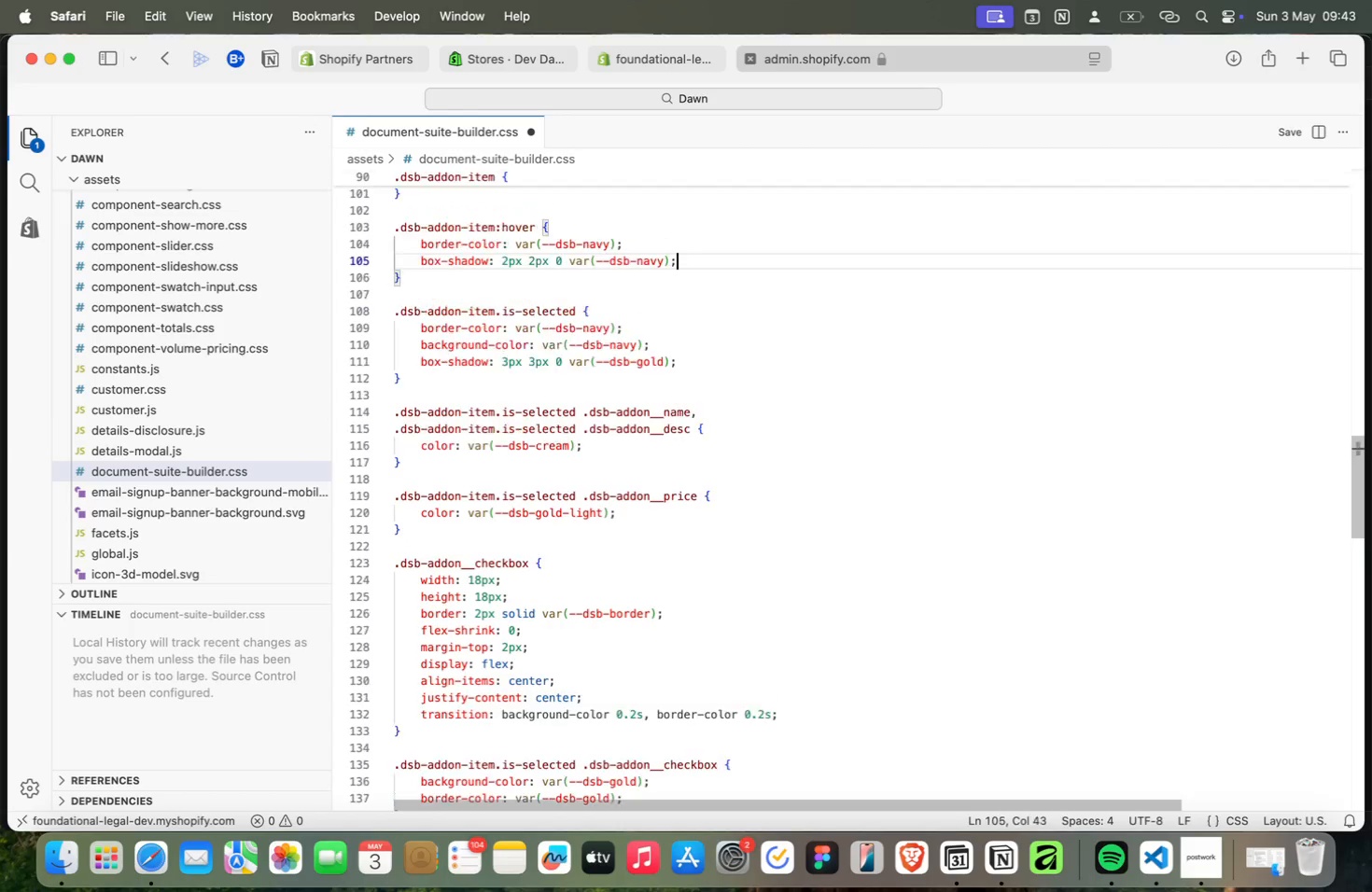 
key(ArrowUp)
 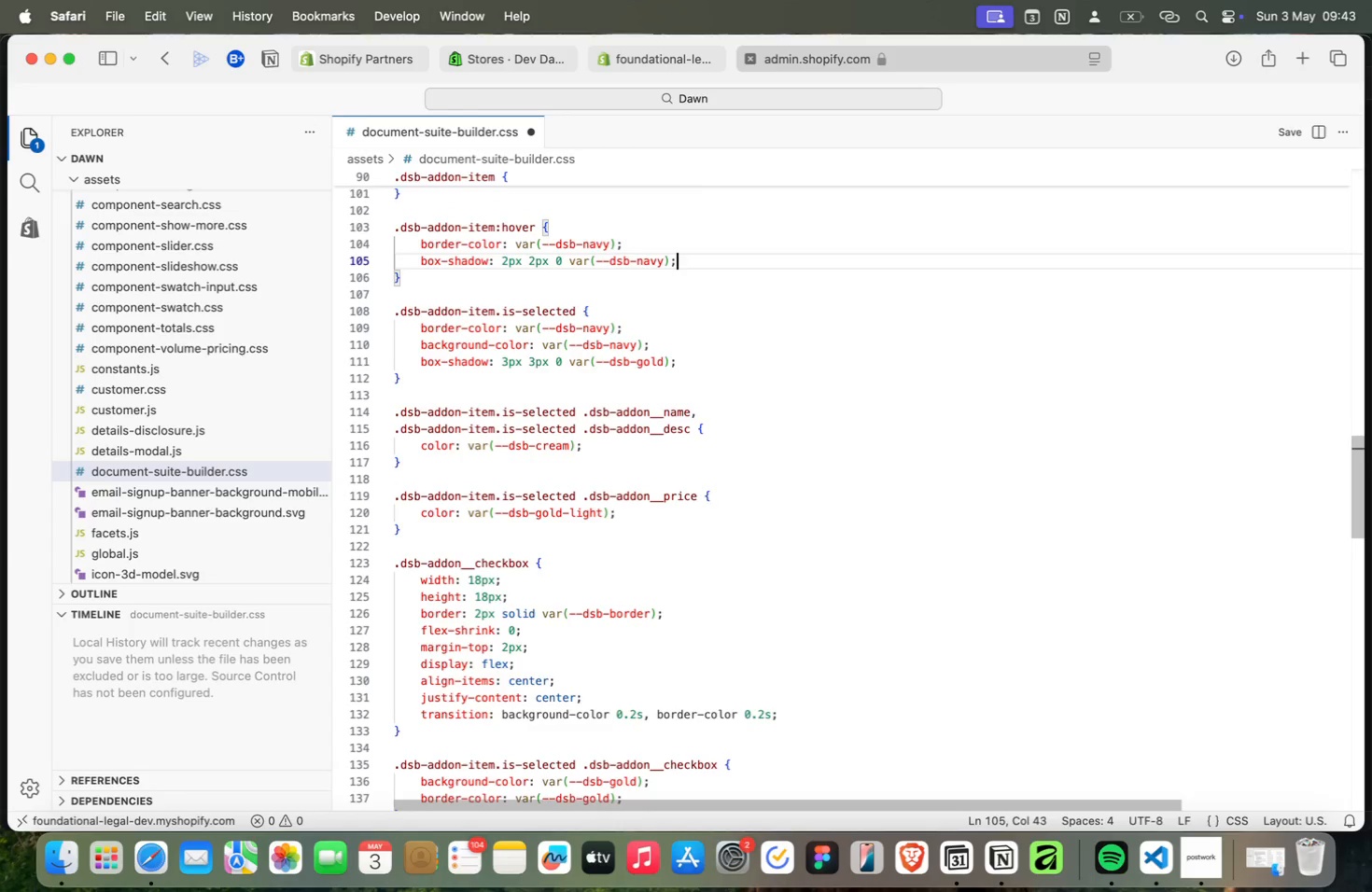 
key(ArrowUp)
 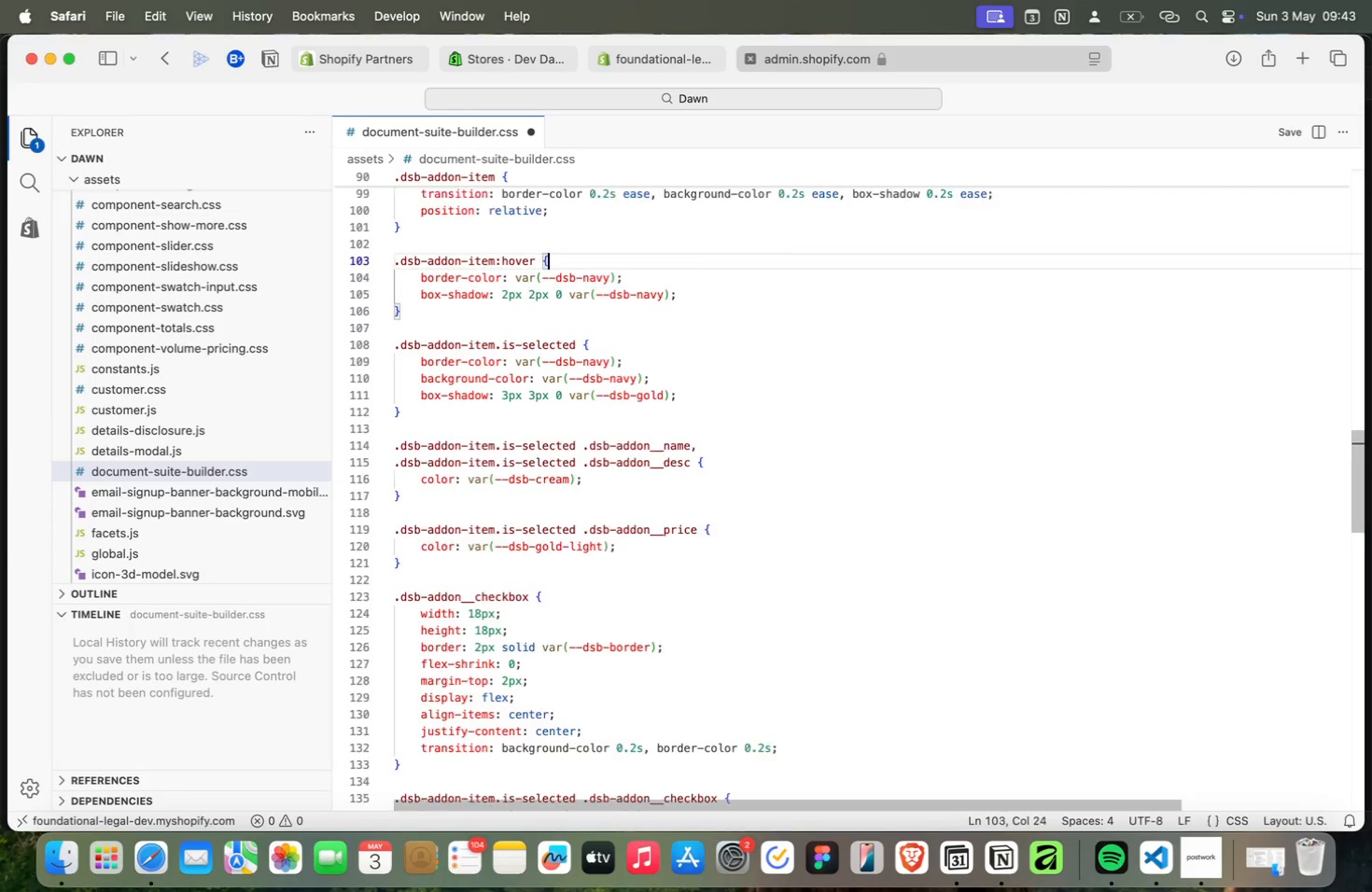 
key(ArrowUp)
 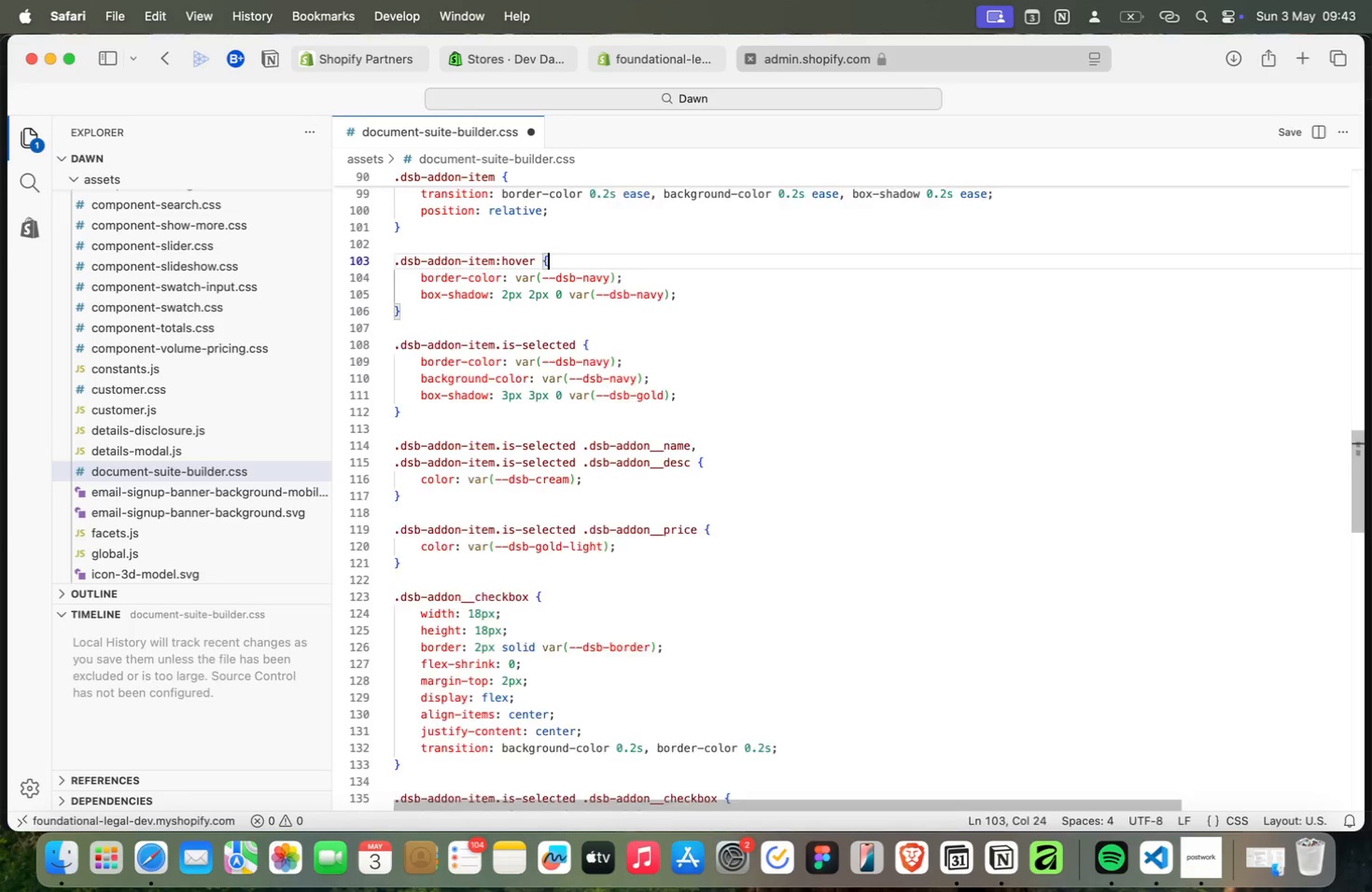 
key(ArrowUp)
 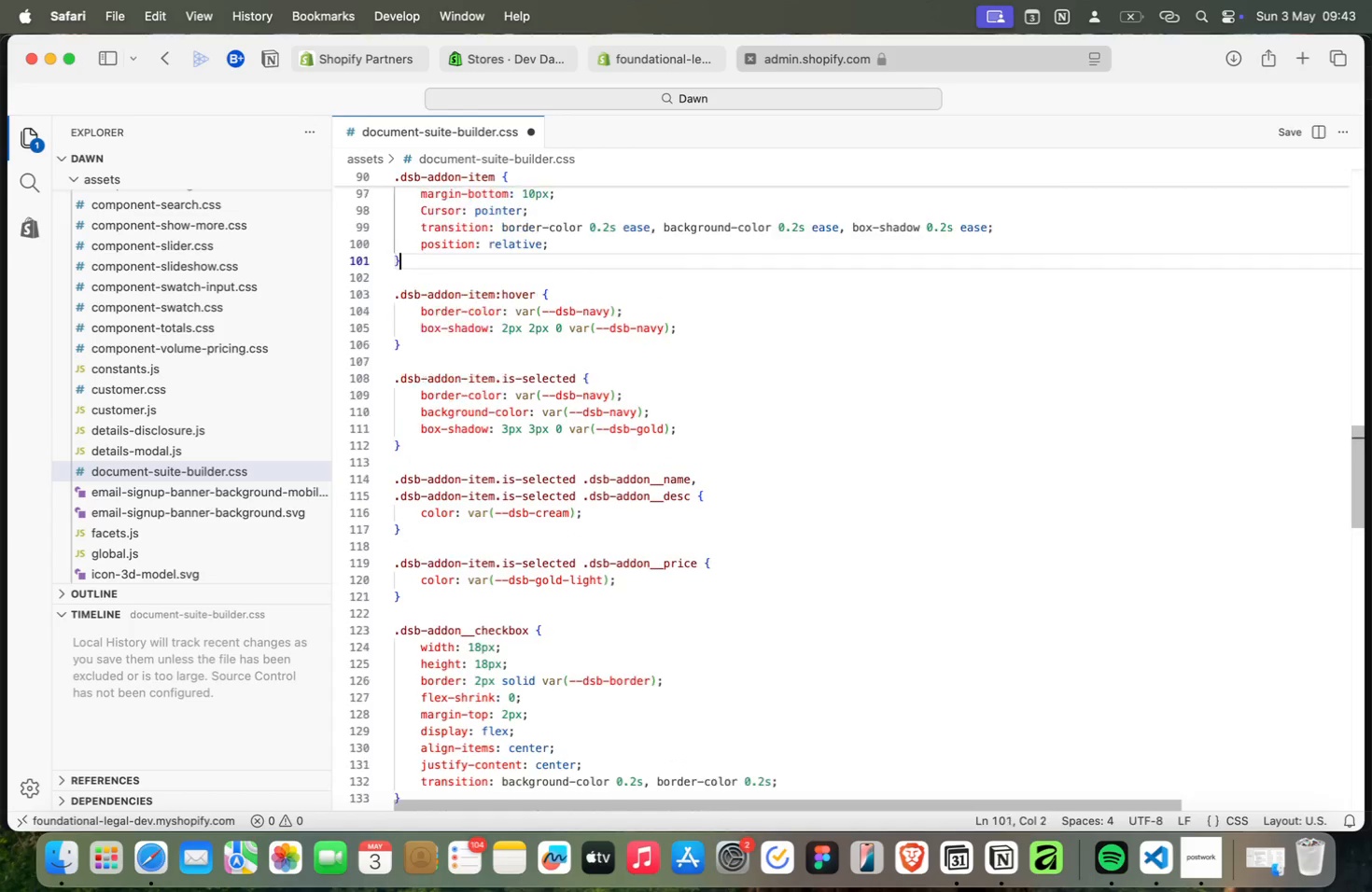 
key(ArrowUp)
 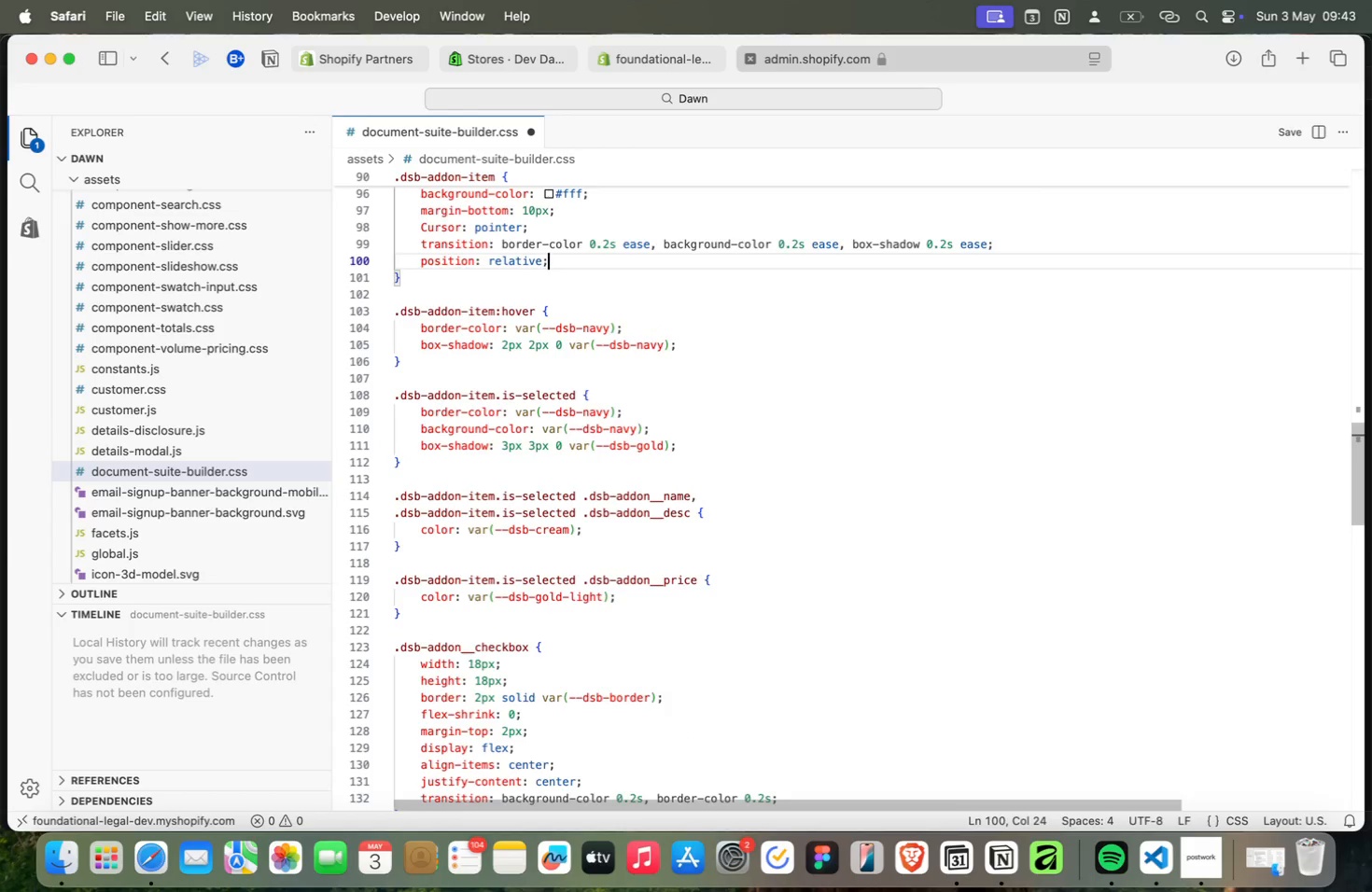 
key(ArrowUp)
 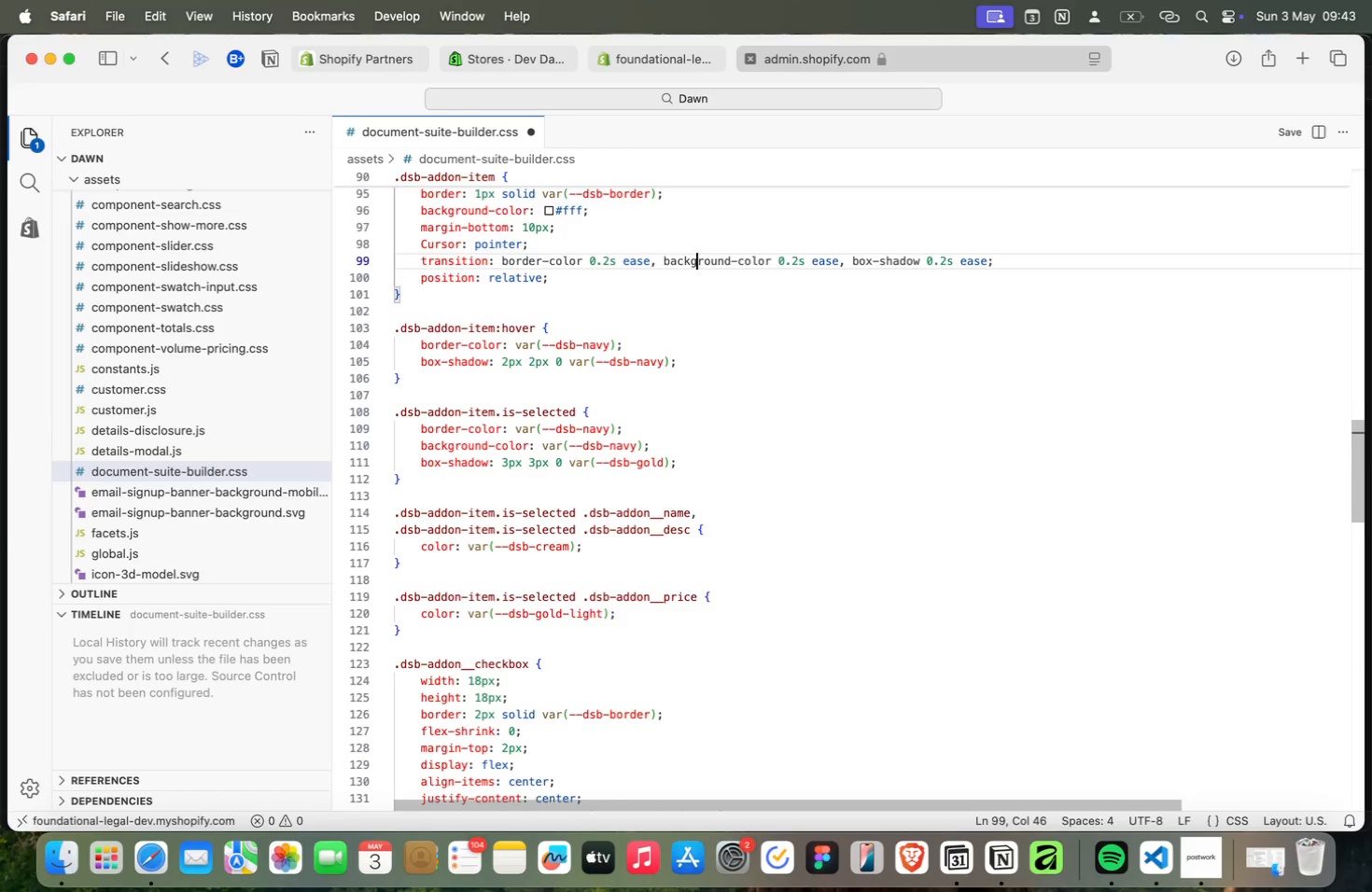 
key(ArrowUp)
 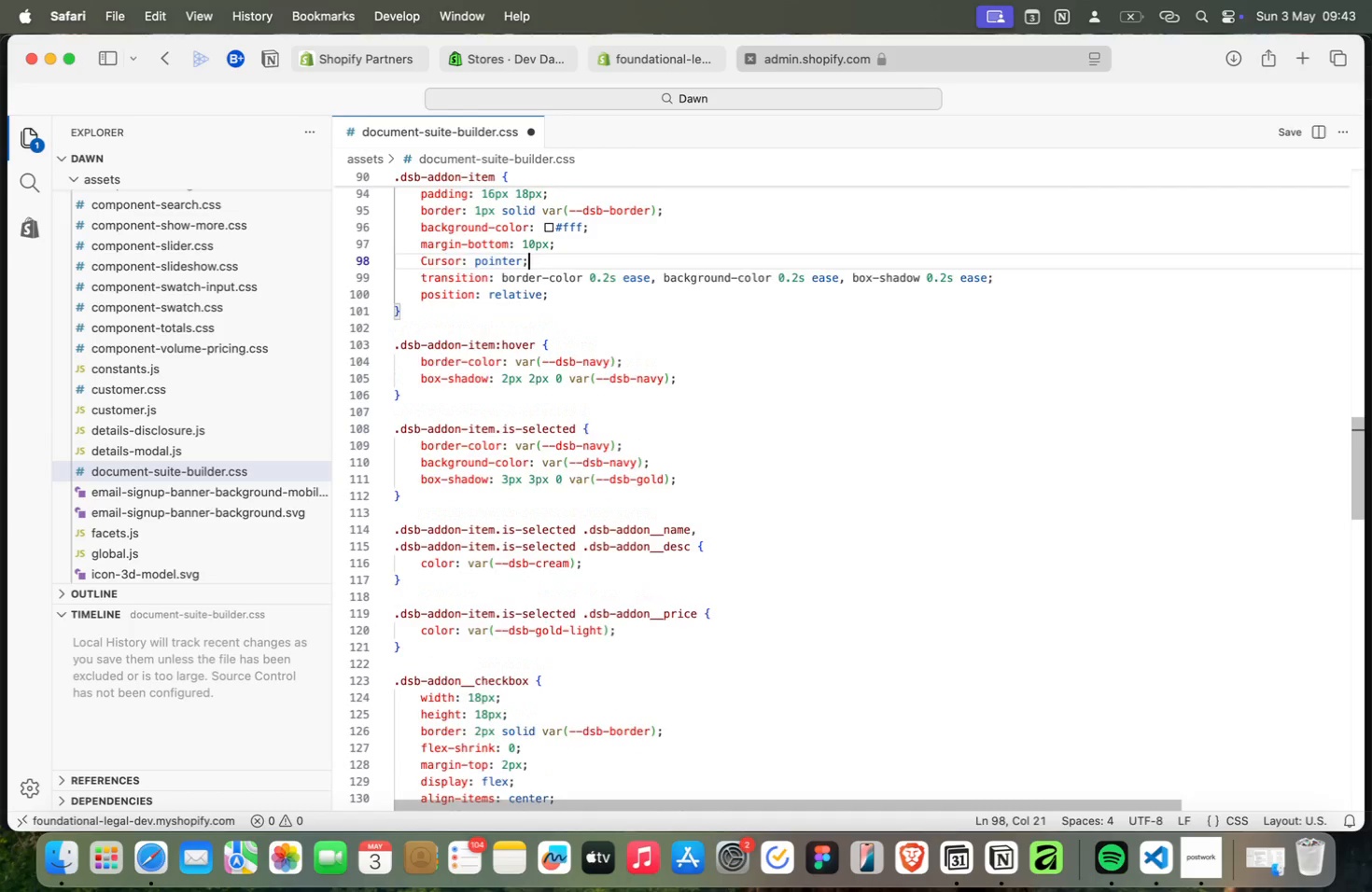 
key(ArrowUp)
 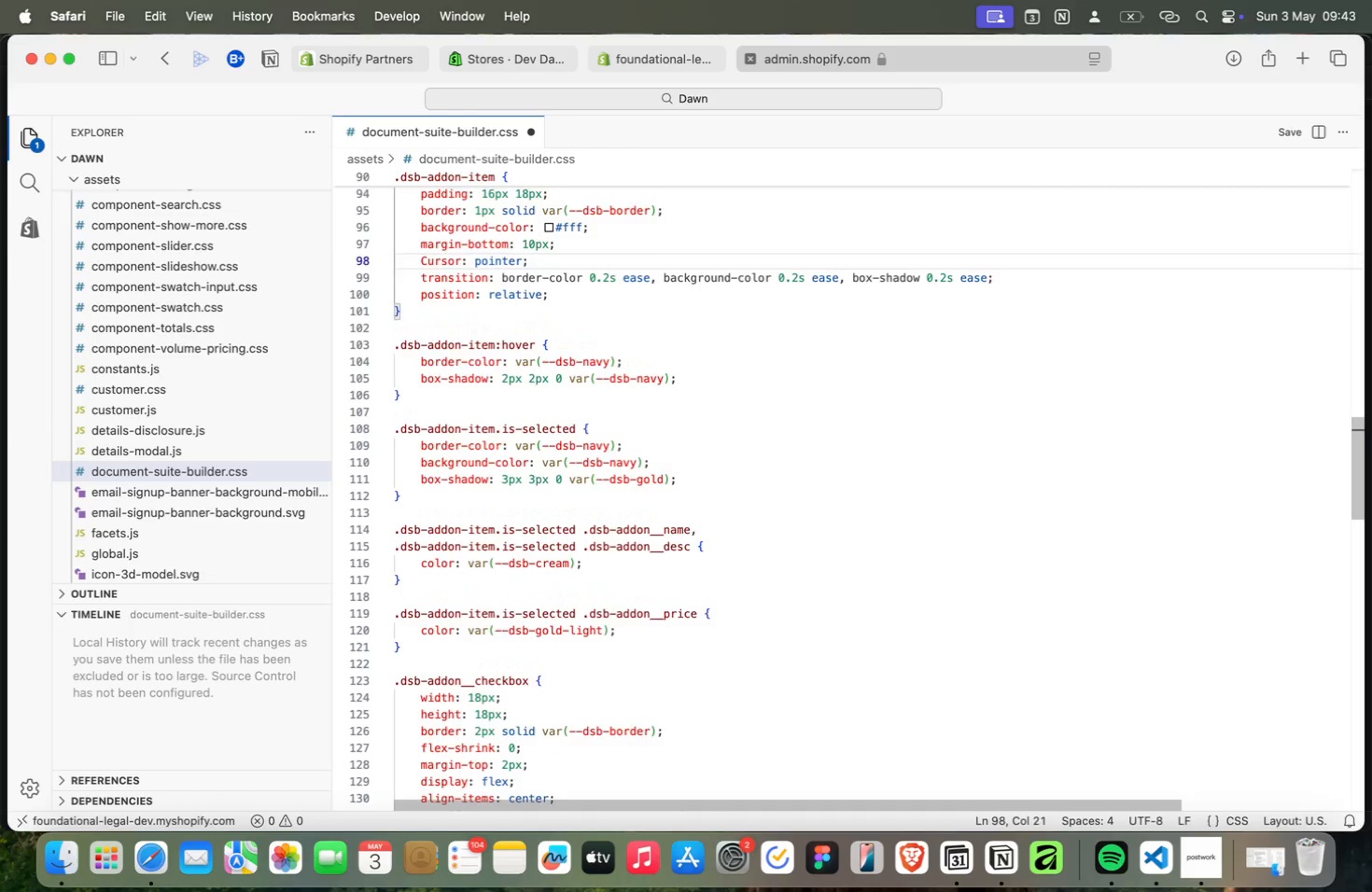 
key(ArrowDown)
 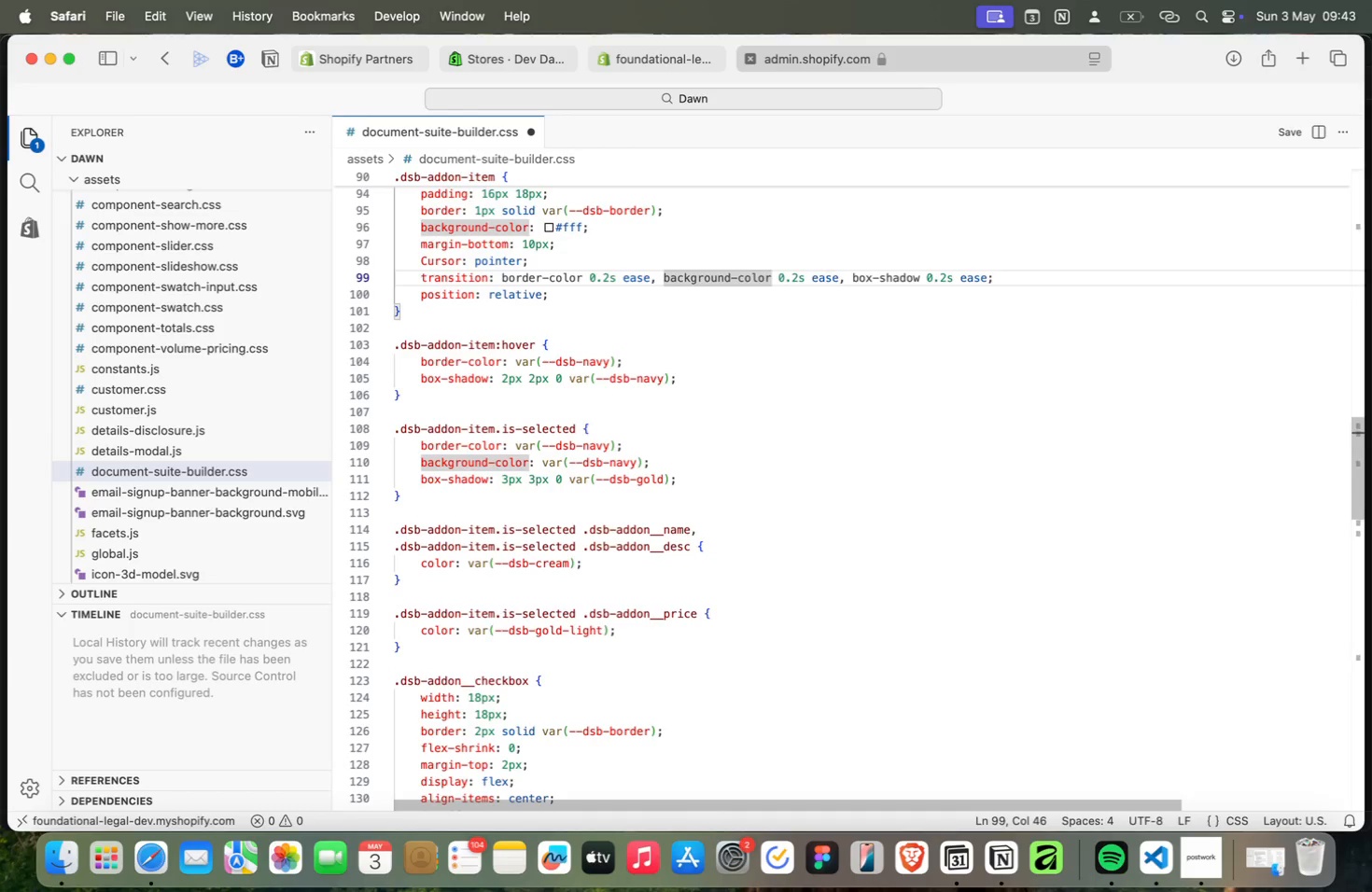 
key(Meta+ArrowRight)
 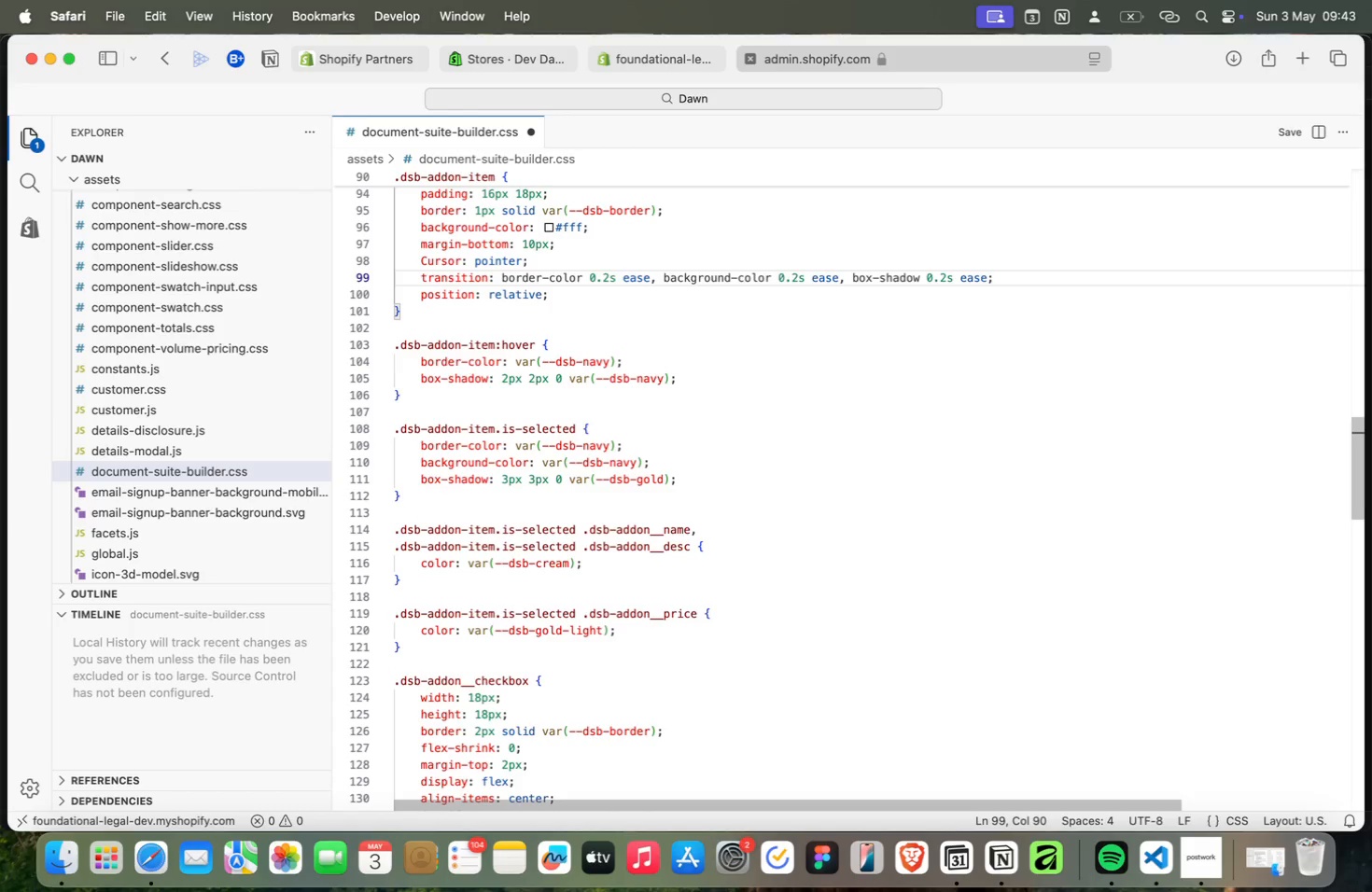 
key(ArrowUp)
 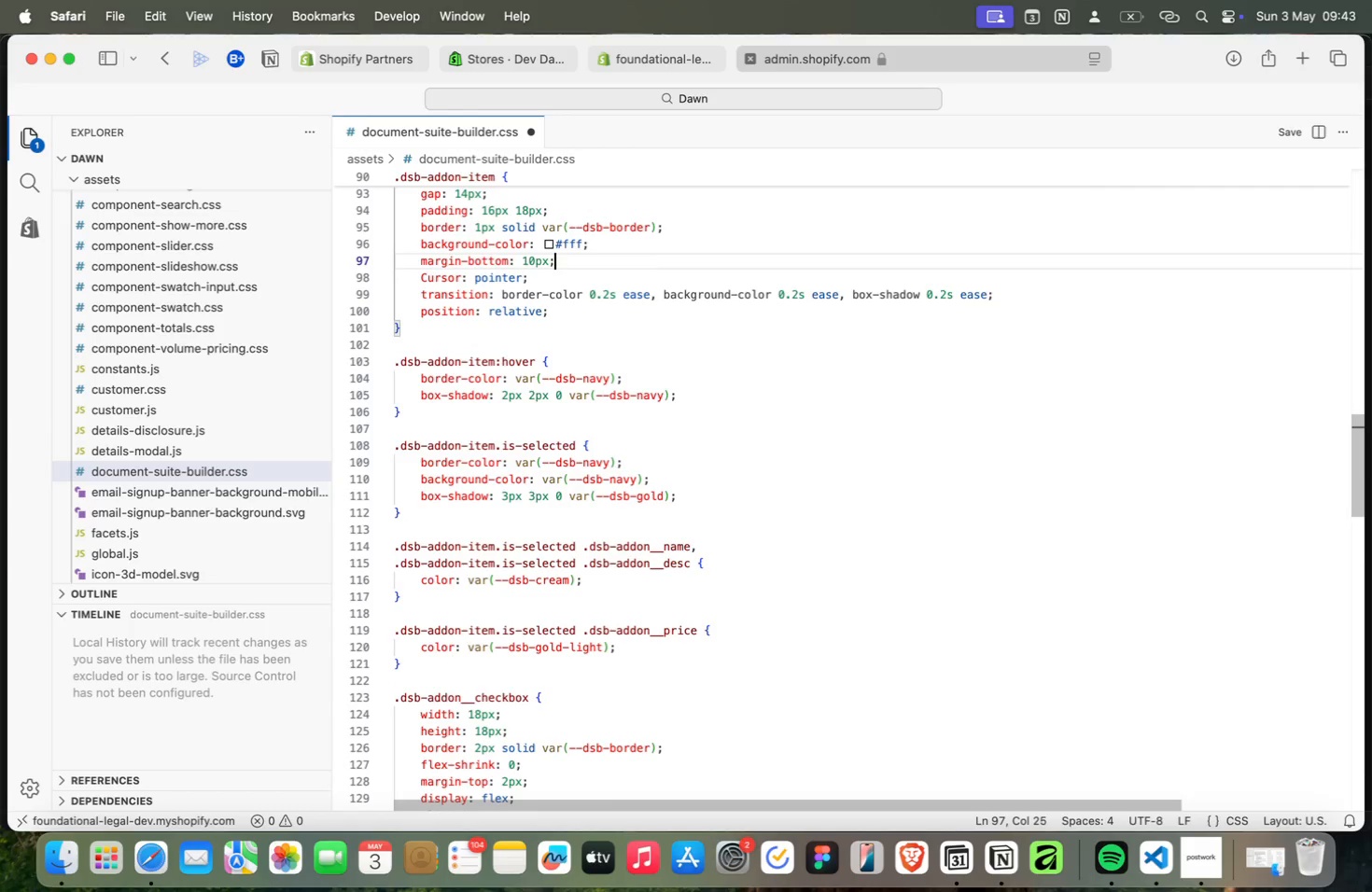 
key(ArrowUp)
 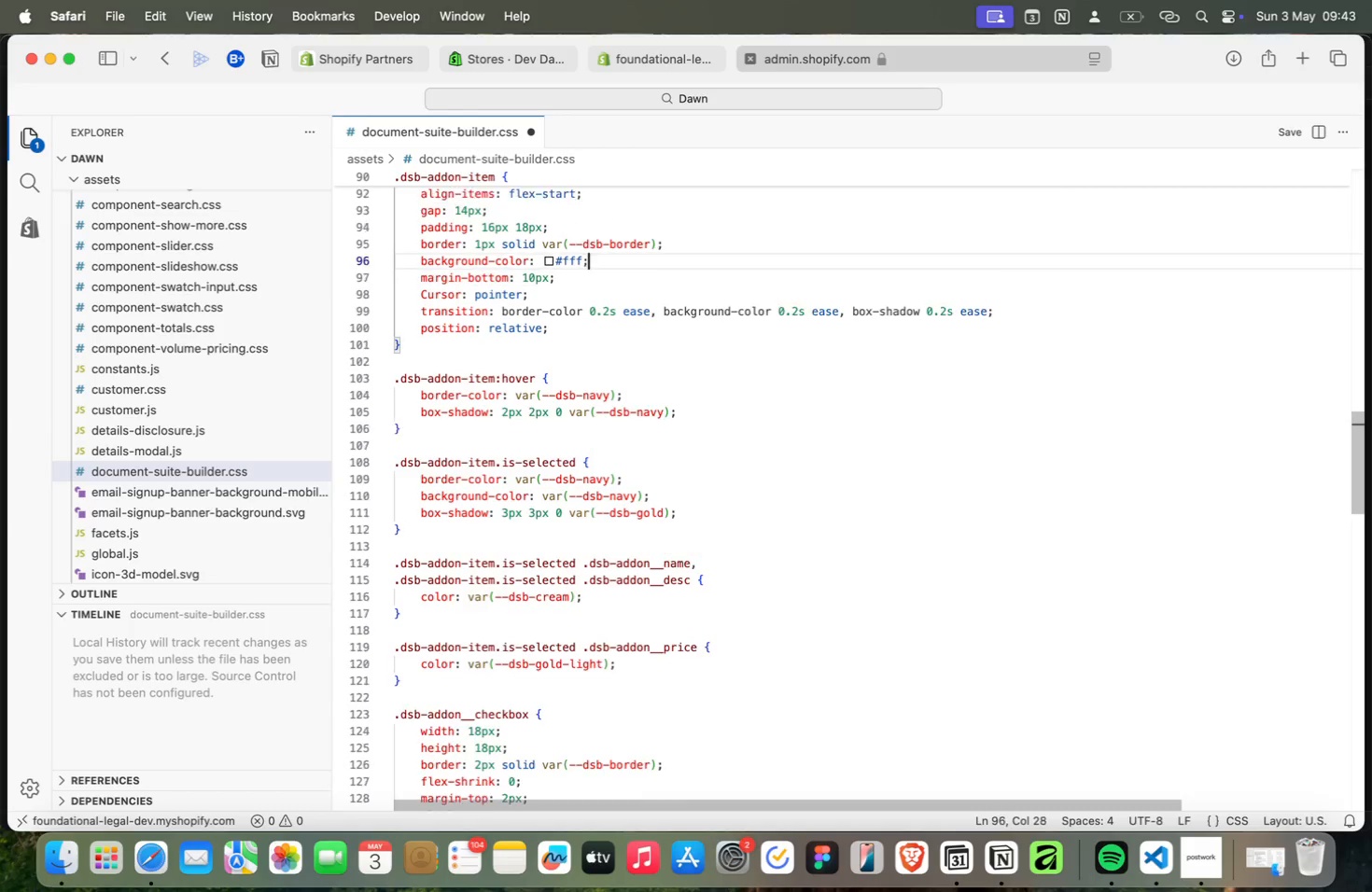 
key(ArrowUp)
 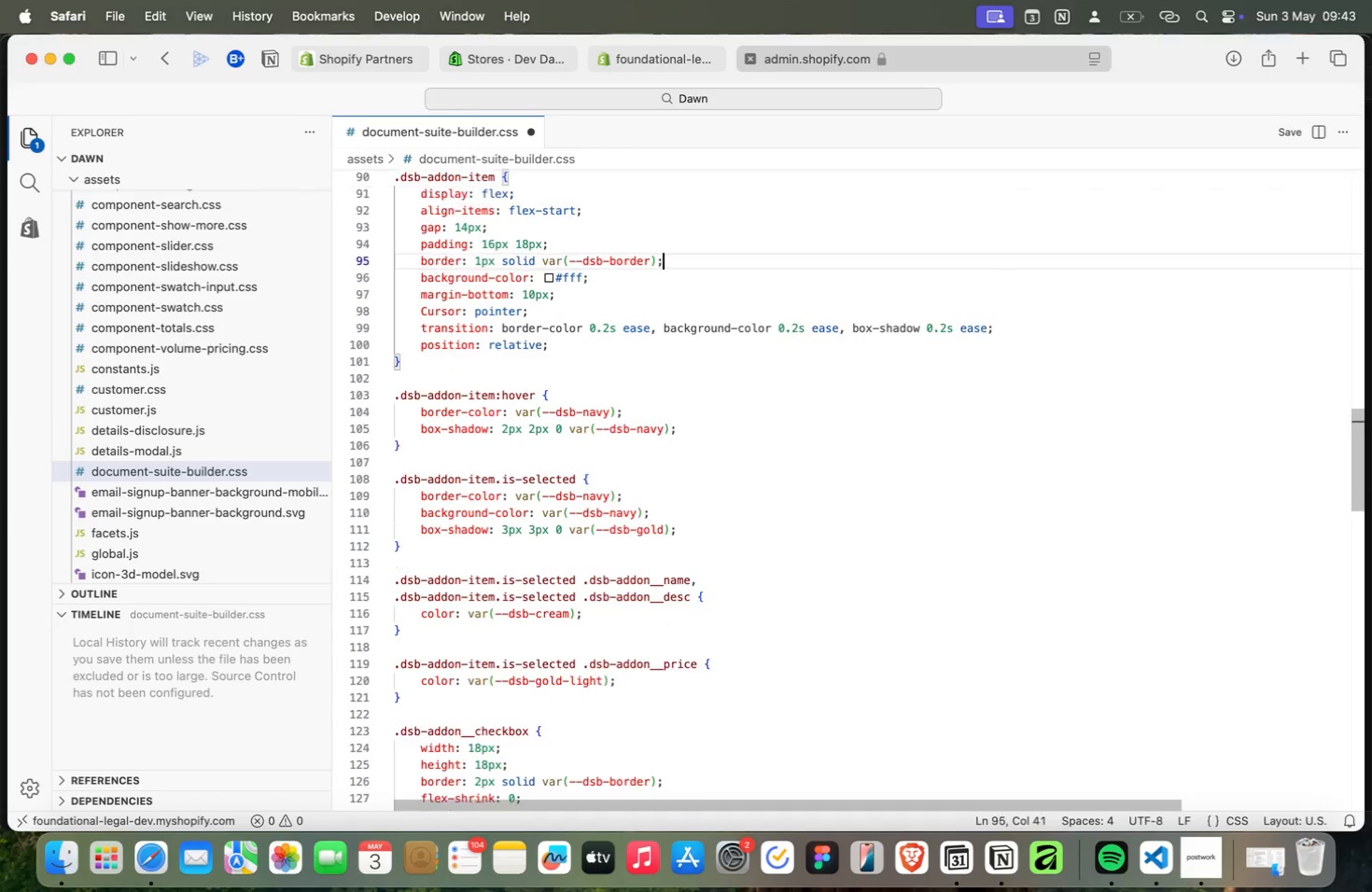 
key(ArrowUp)
 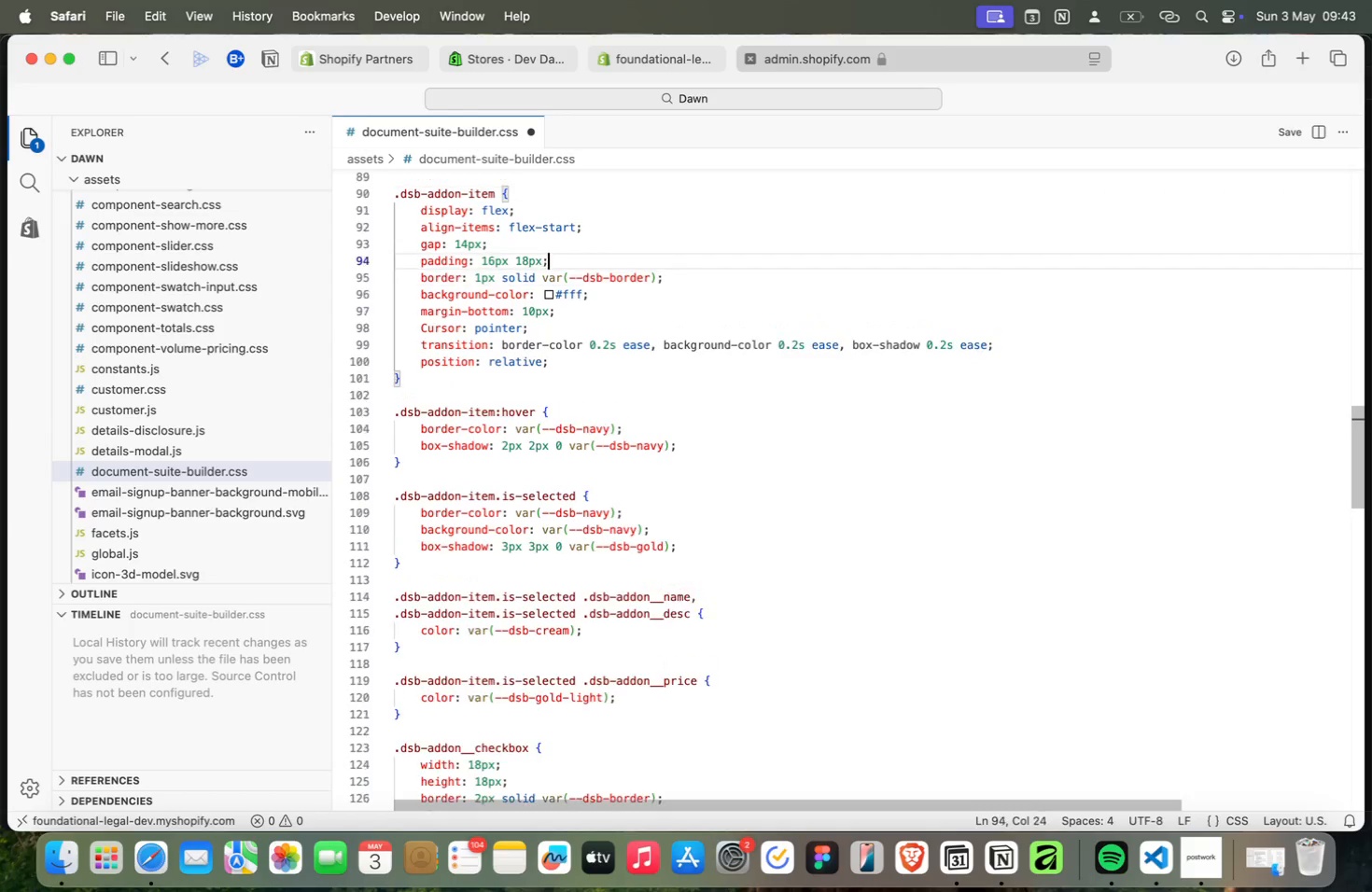 
key(ArrowUp)
 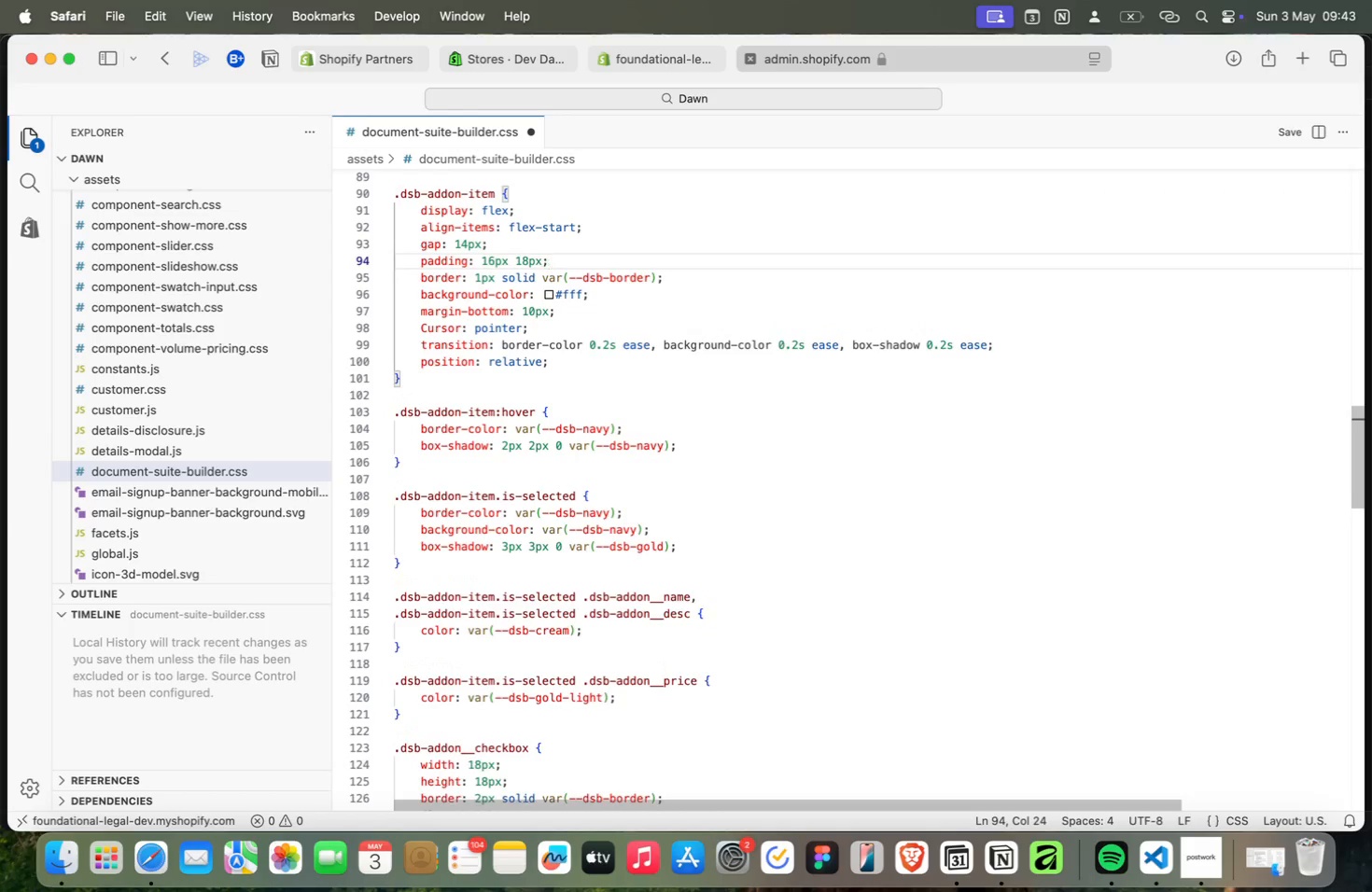 
key(ArrowUp)
 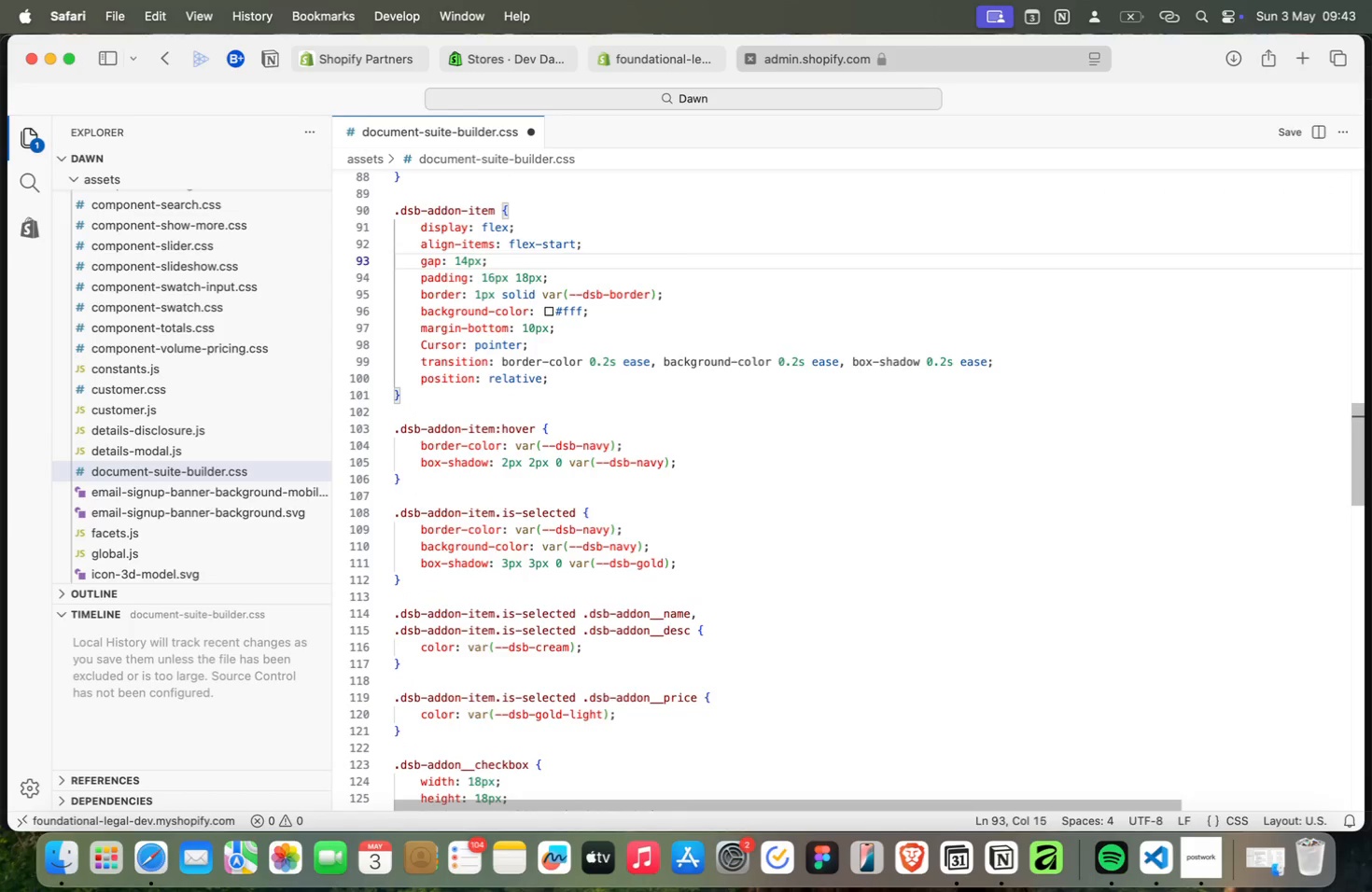 
key(ArrowUp)
 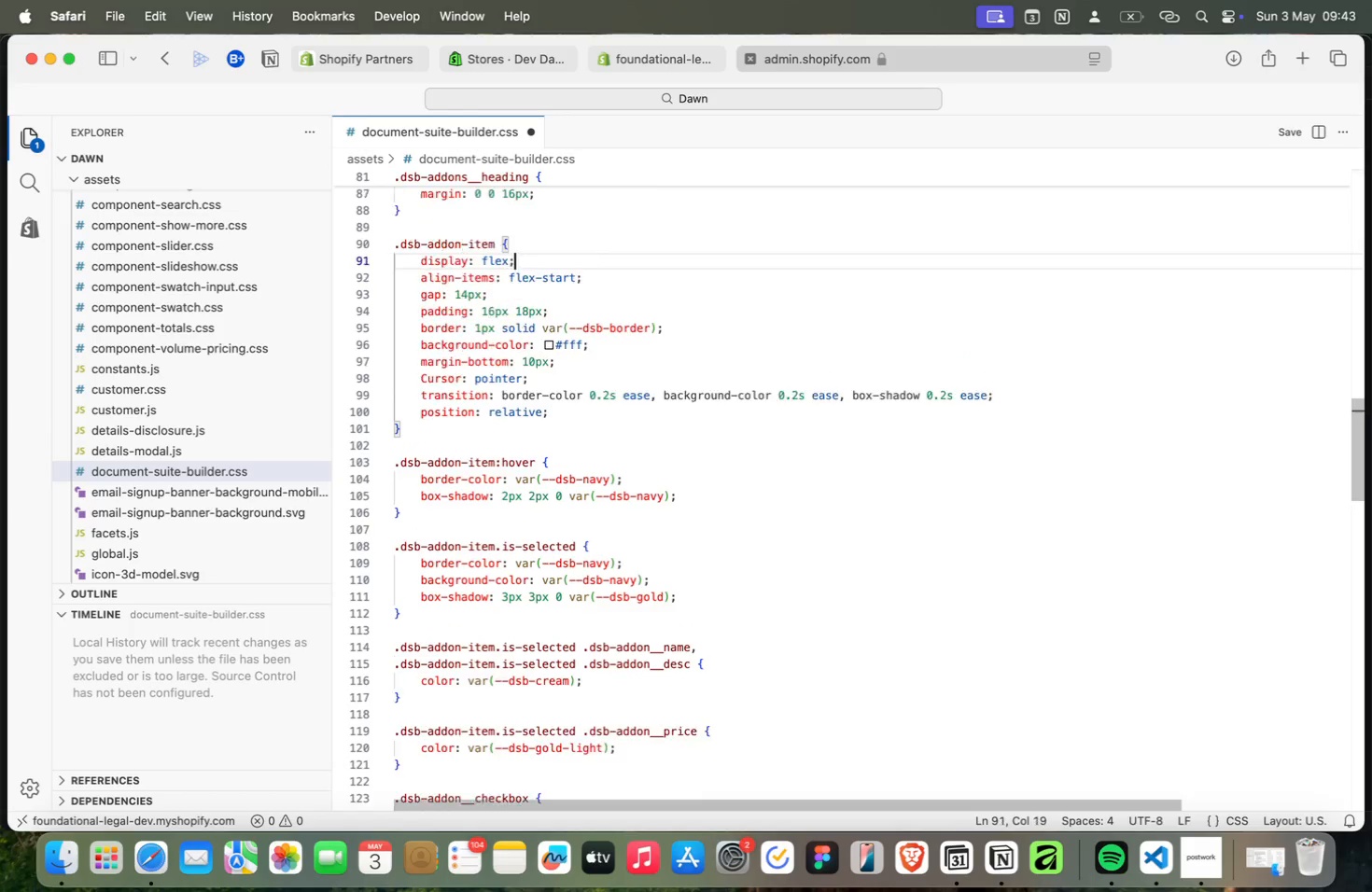 
key(ArrowUp)
 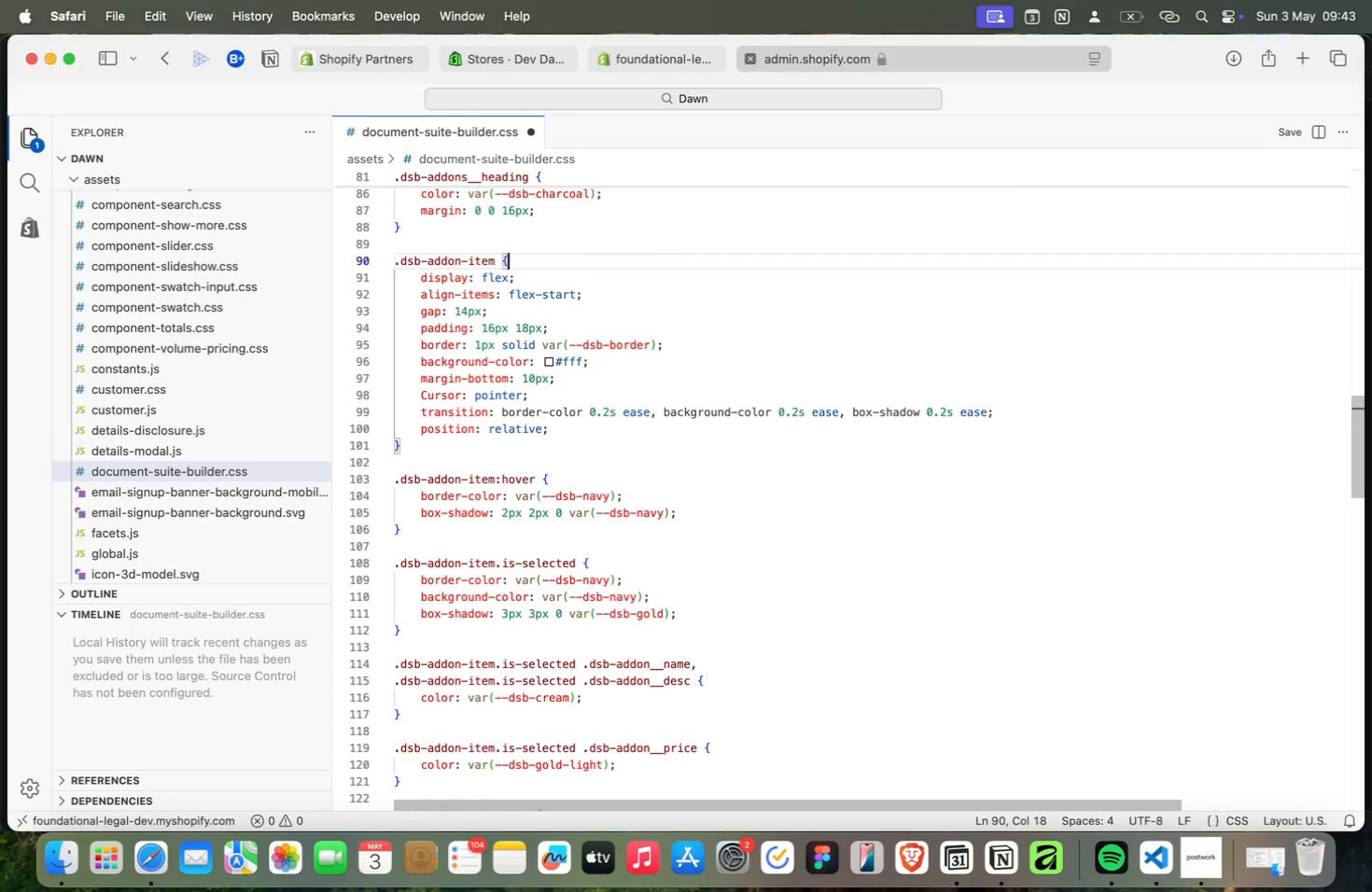 
key(ArrowUp)
 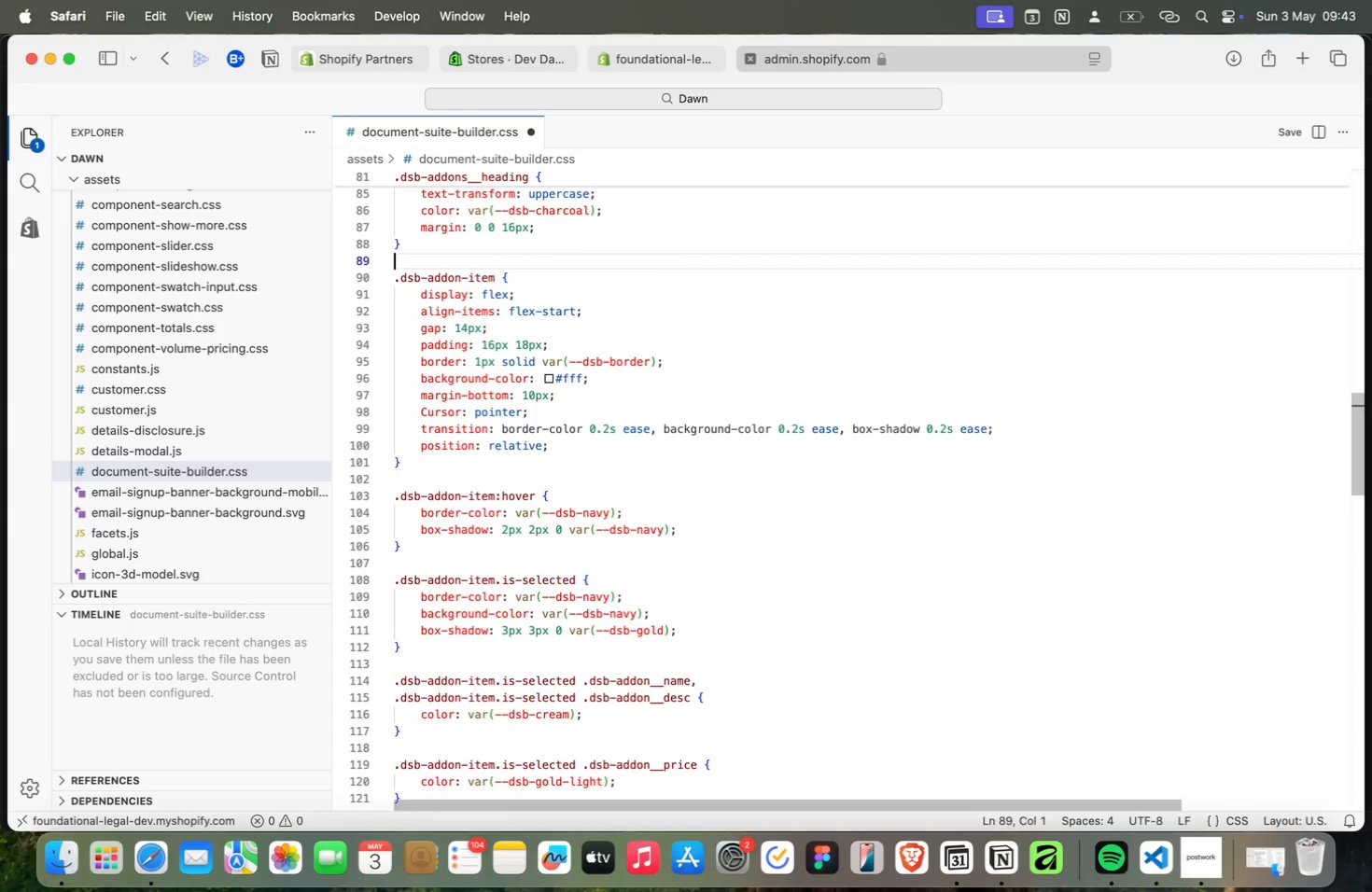 
key(ArrowUp)
 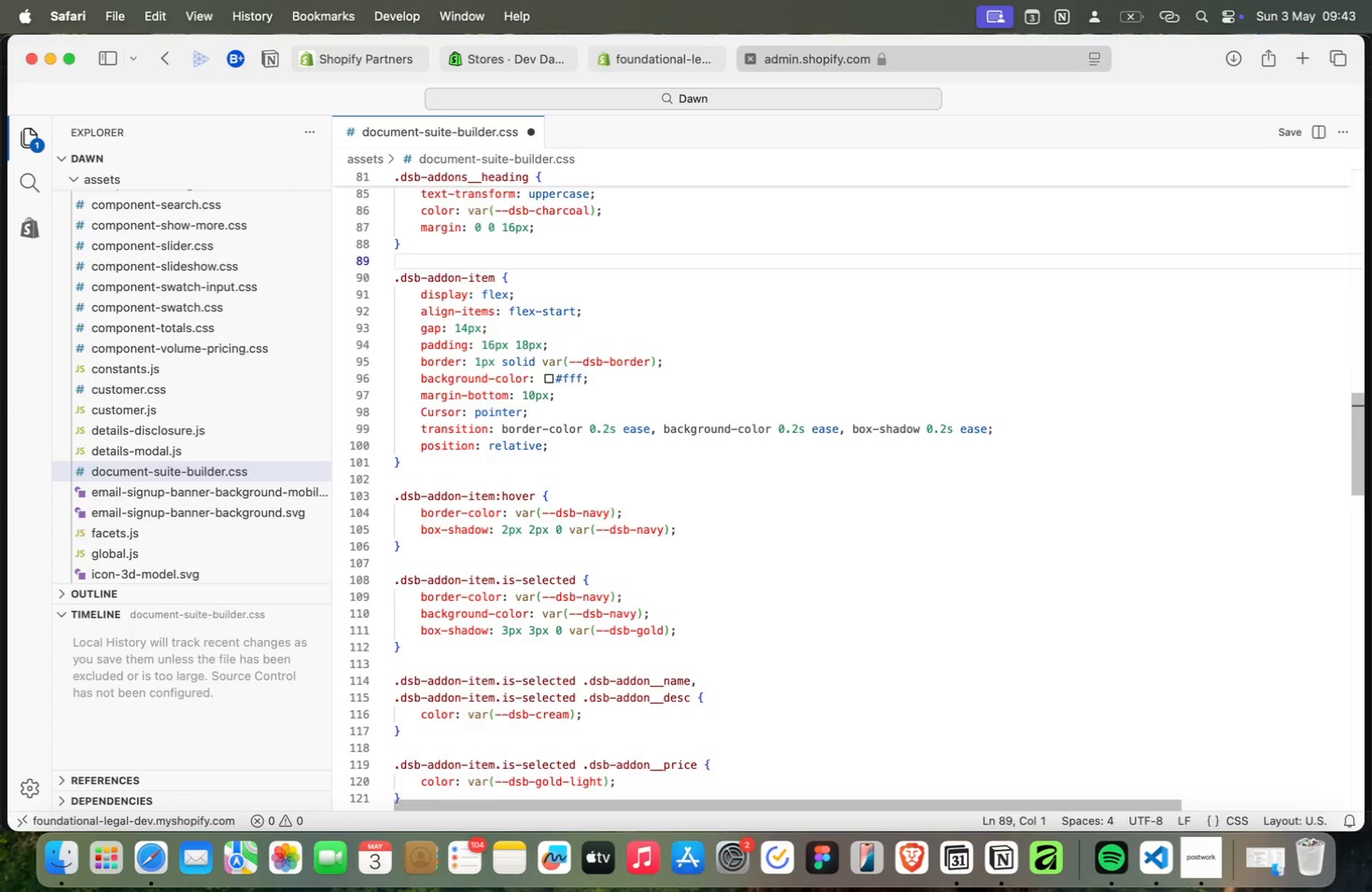 
key(ArrowUp)
 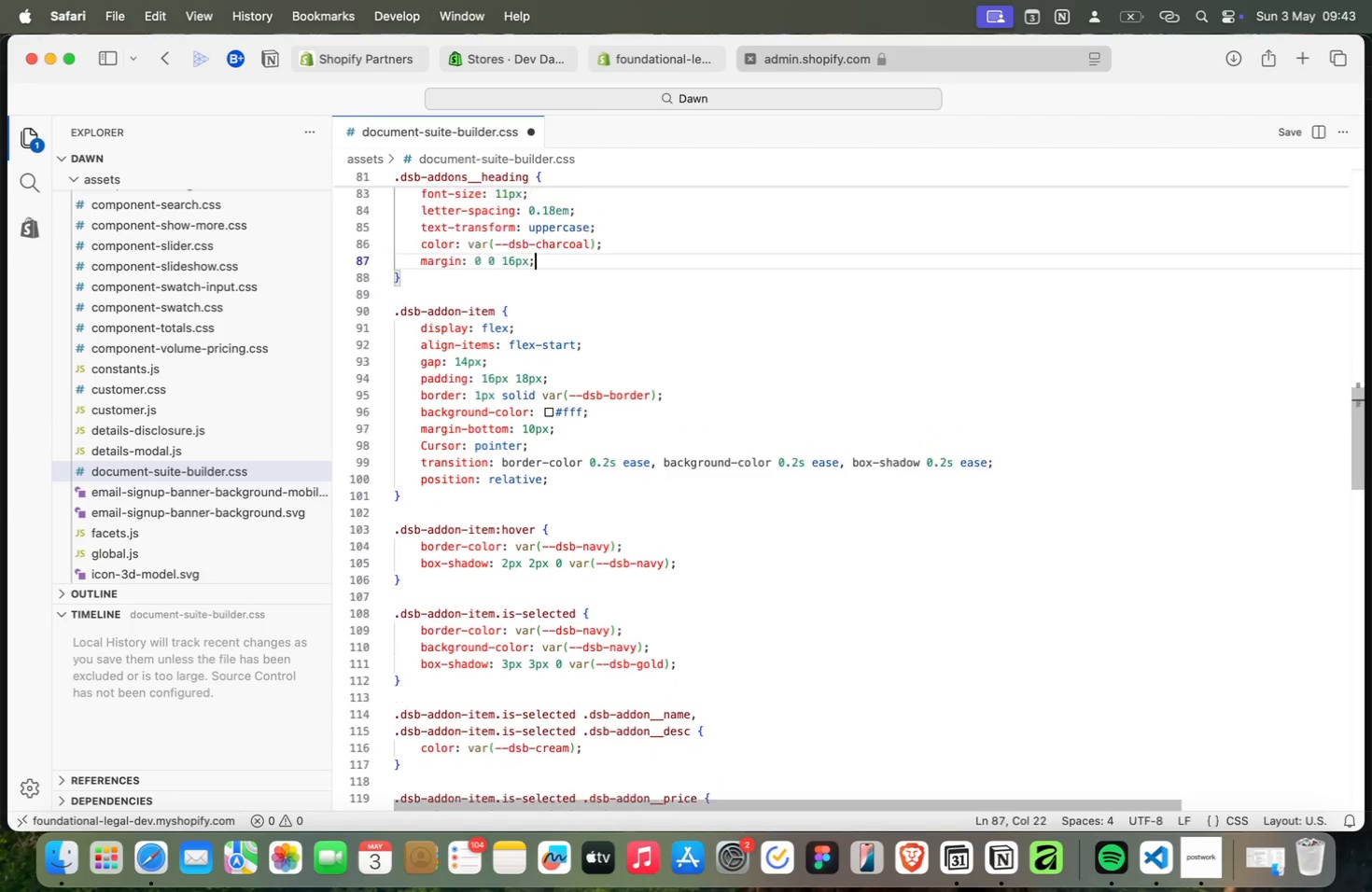 
key(ArrowUp)
 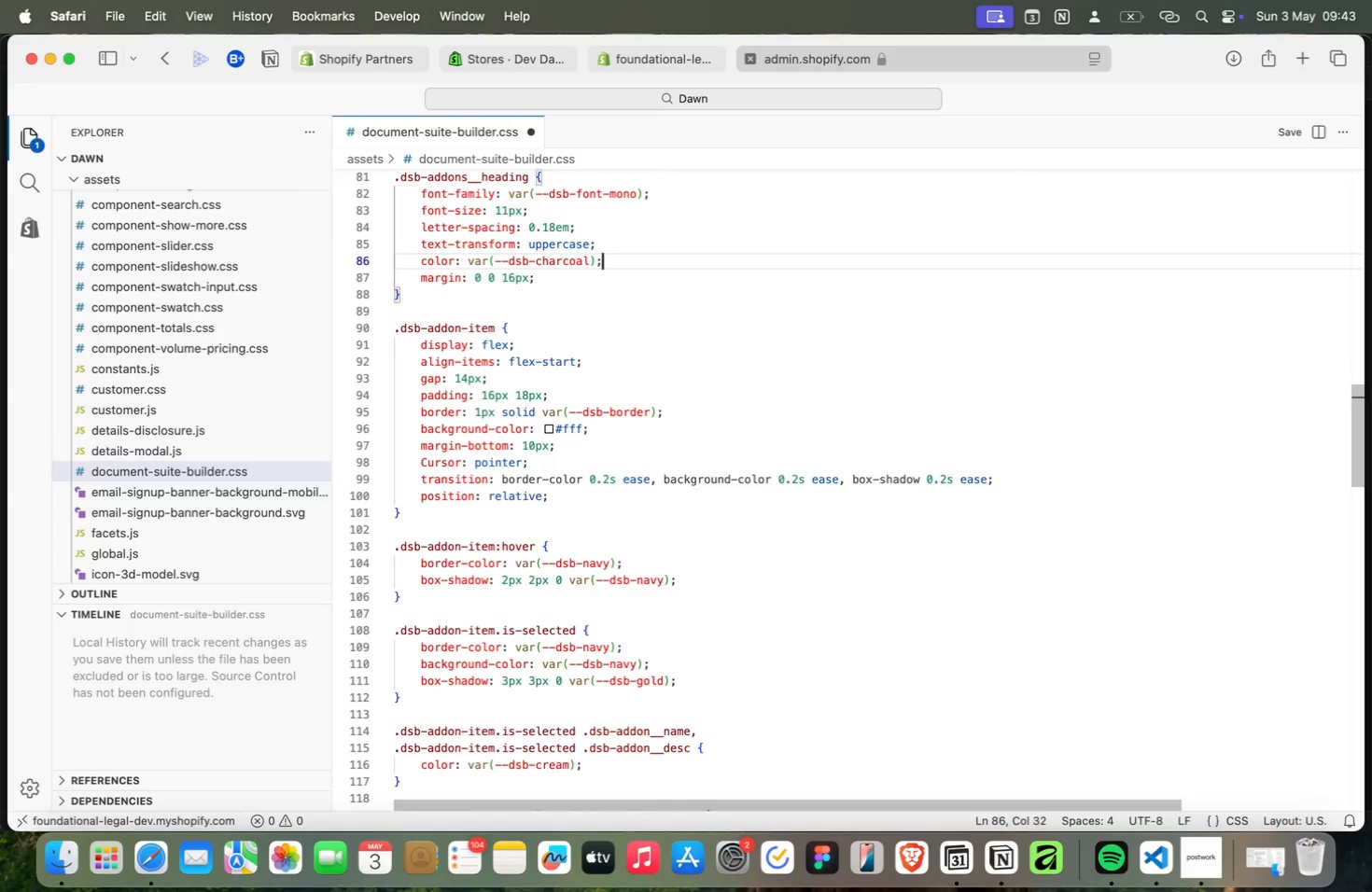 
key(ArrowUp)
 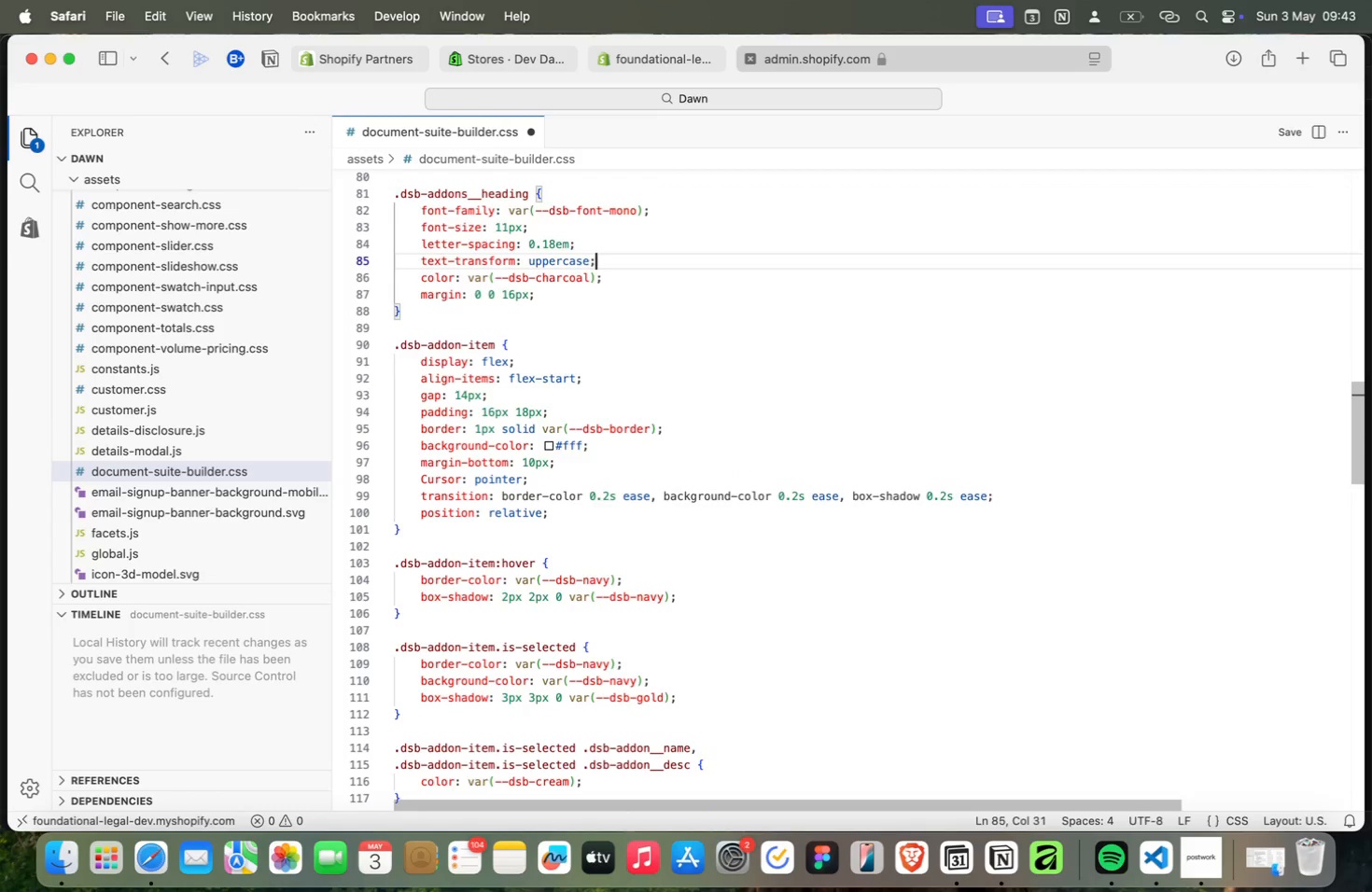 
key(ArrowUp)
 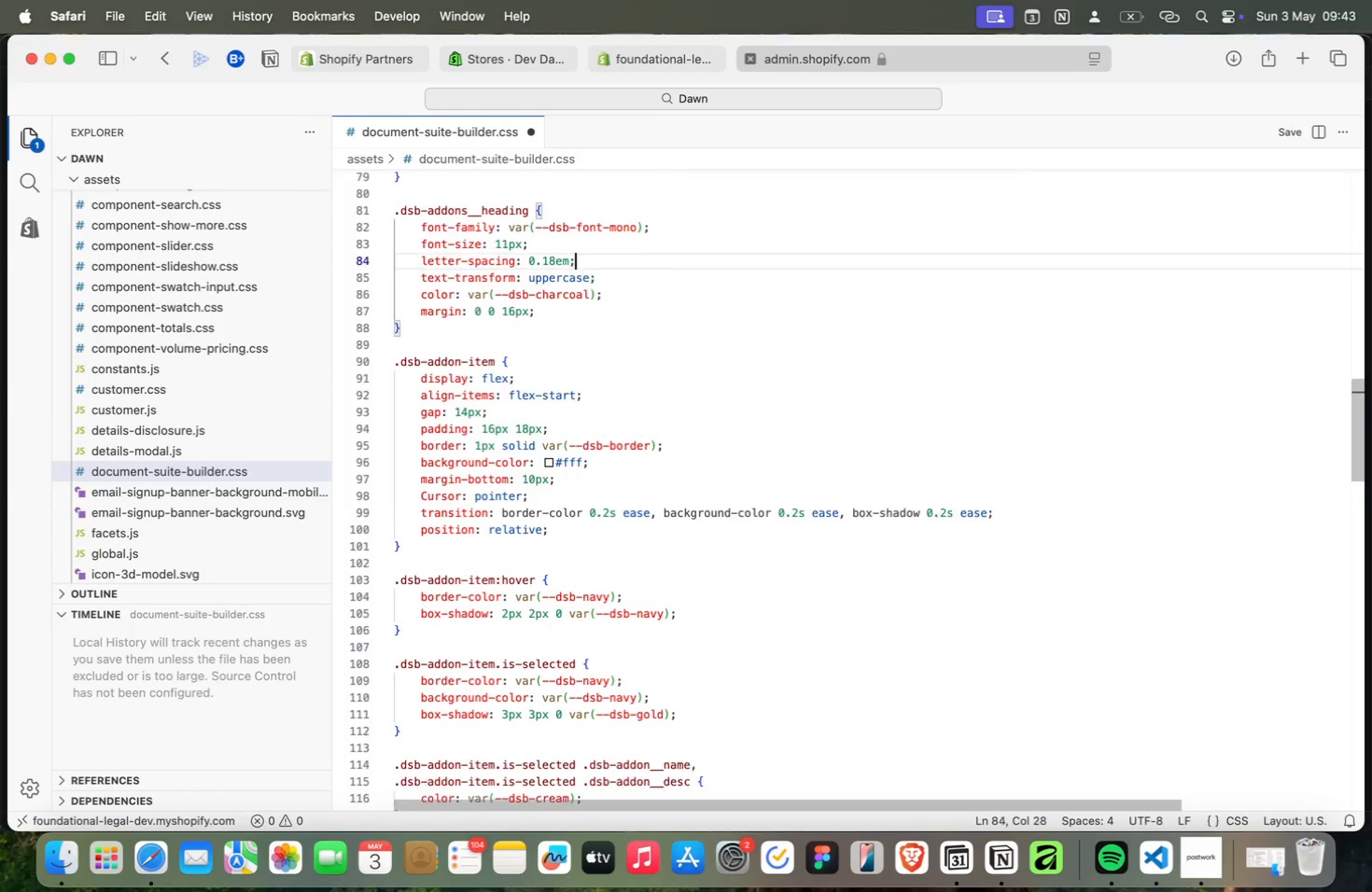 
key(ArrowUp)
 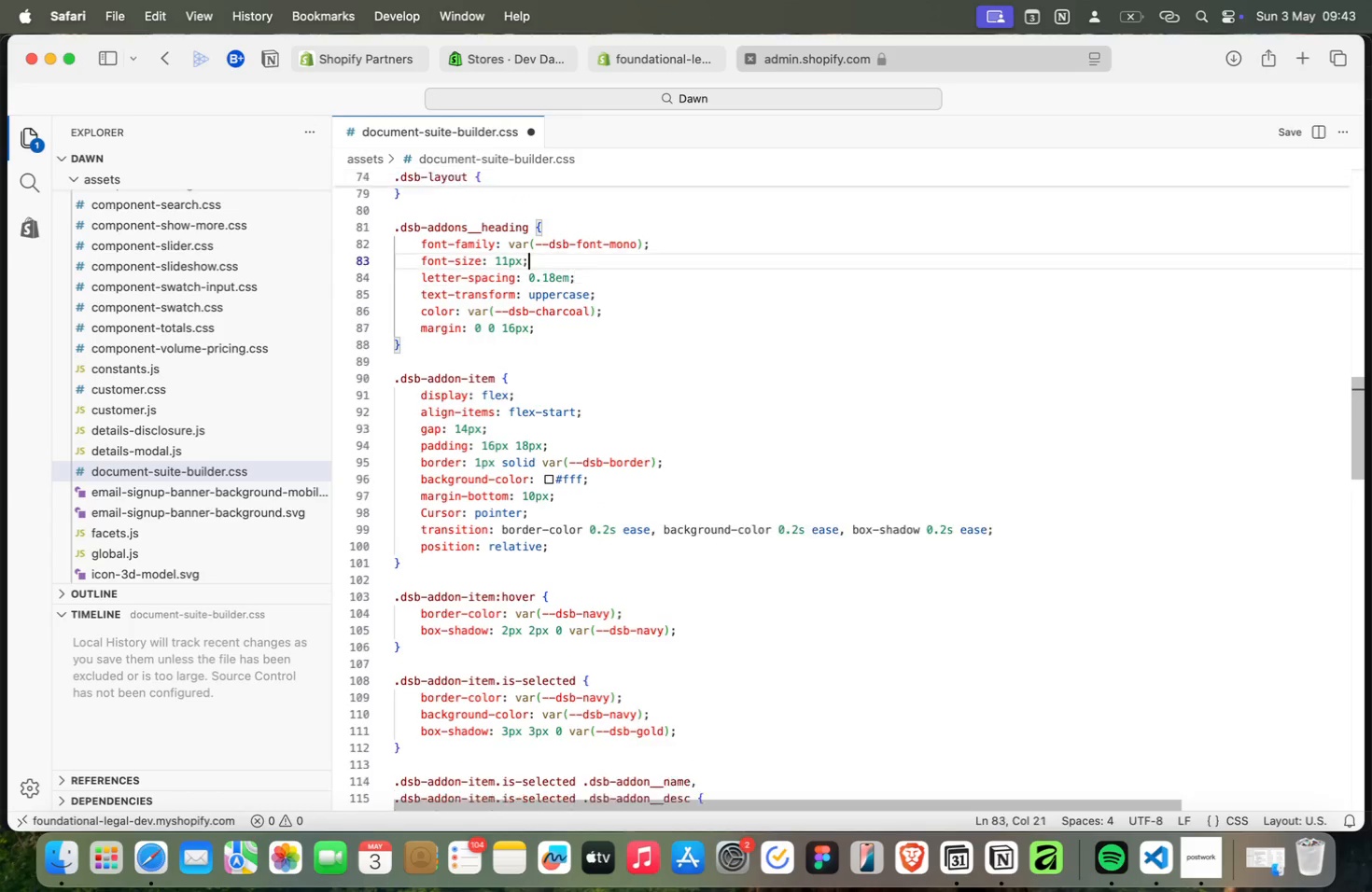 
key(ArrowUp)
 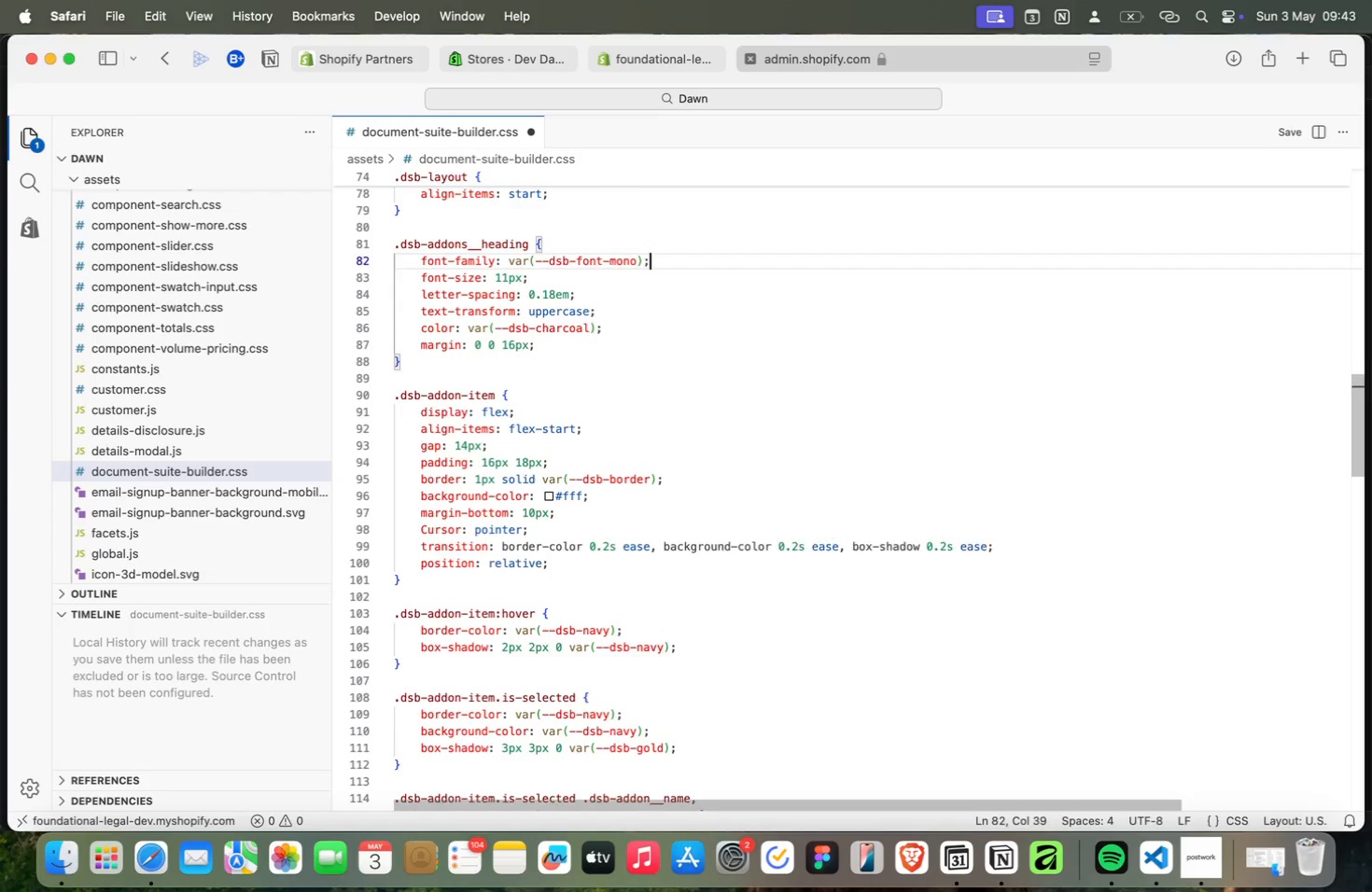 
key(ArrowUp)
 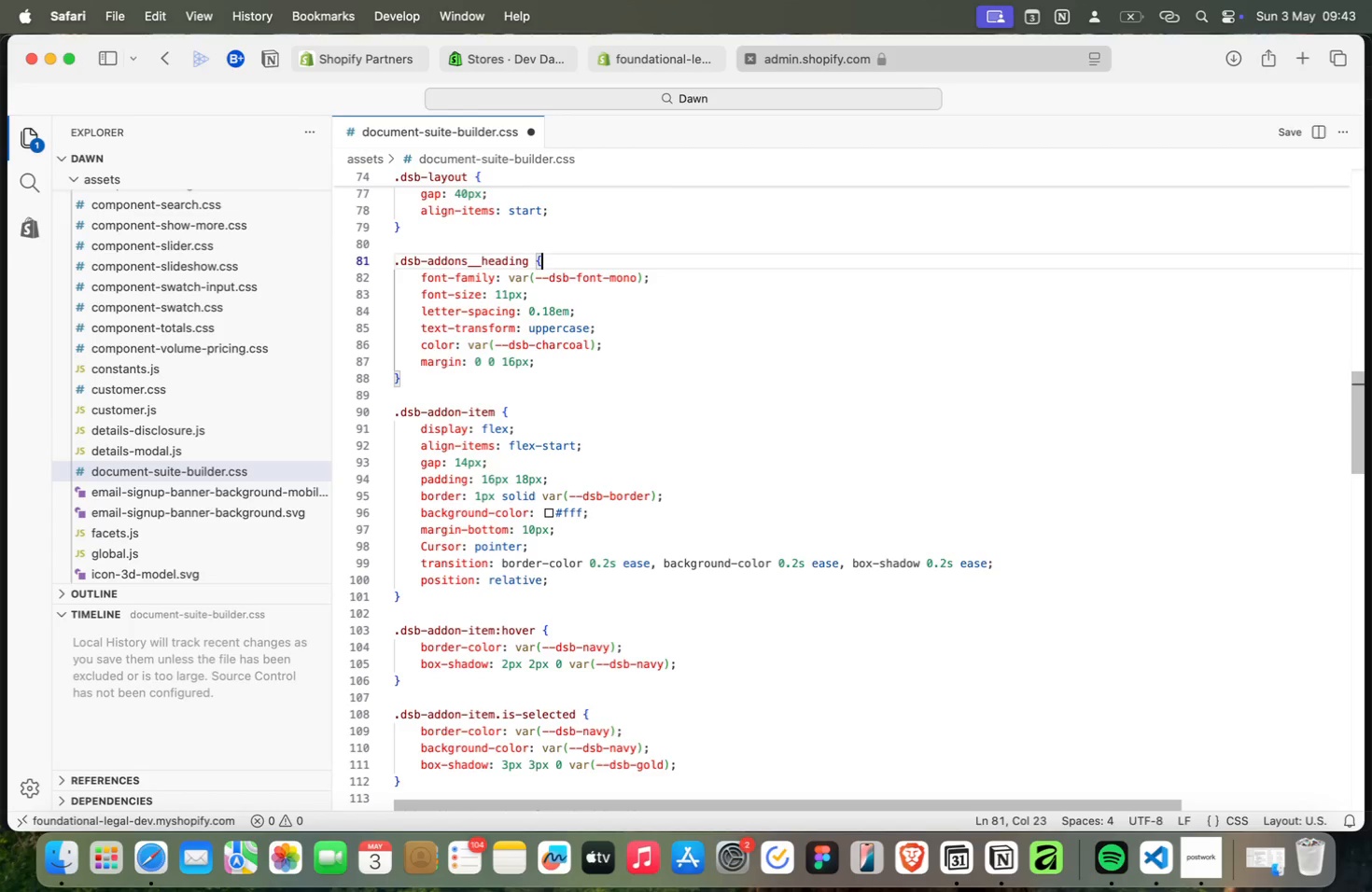 
key(ArrowUp)
 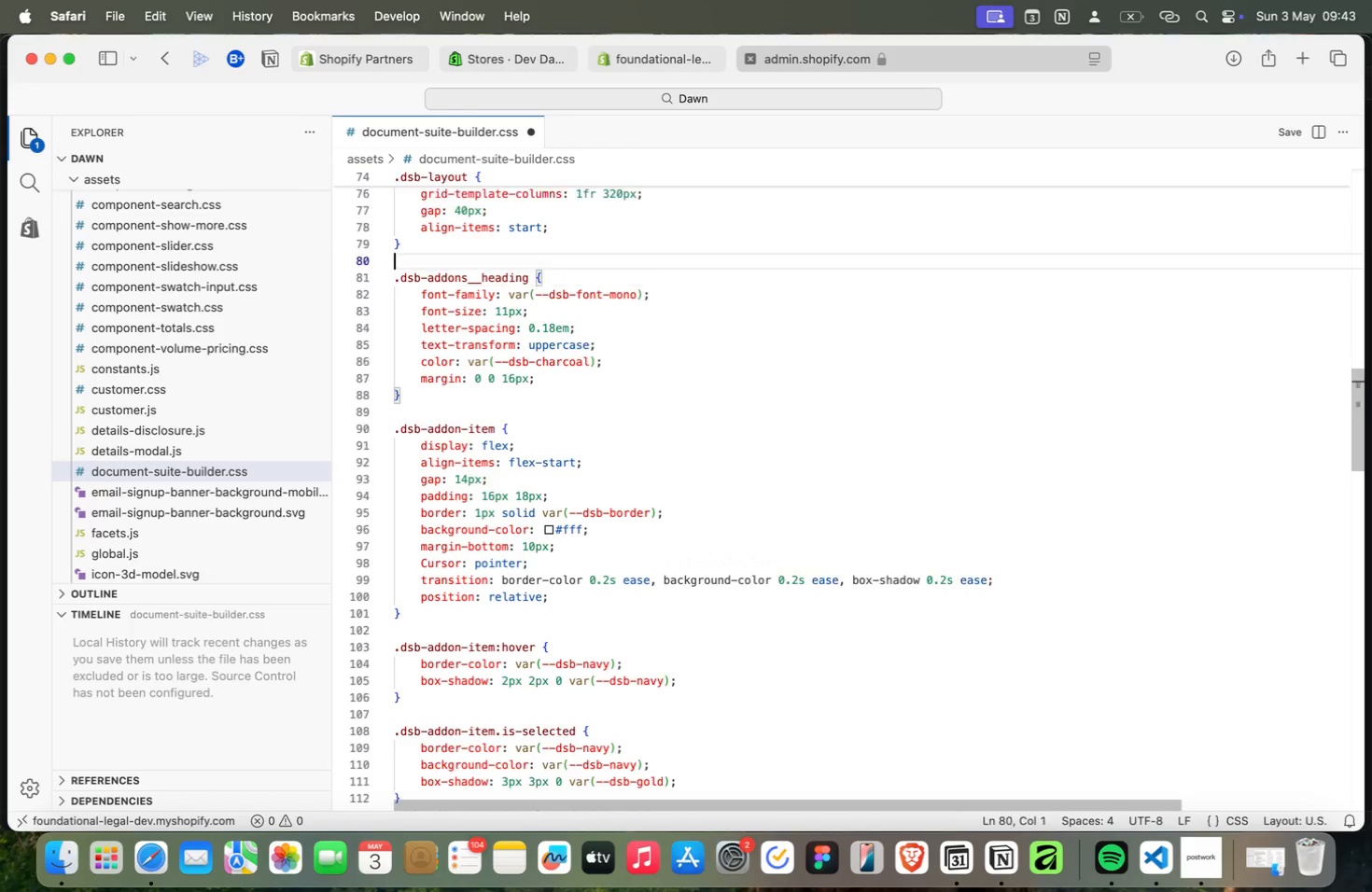 
key(ArrowUp)
 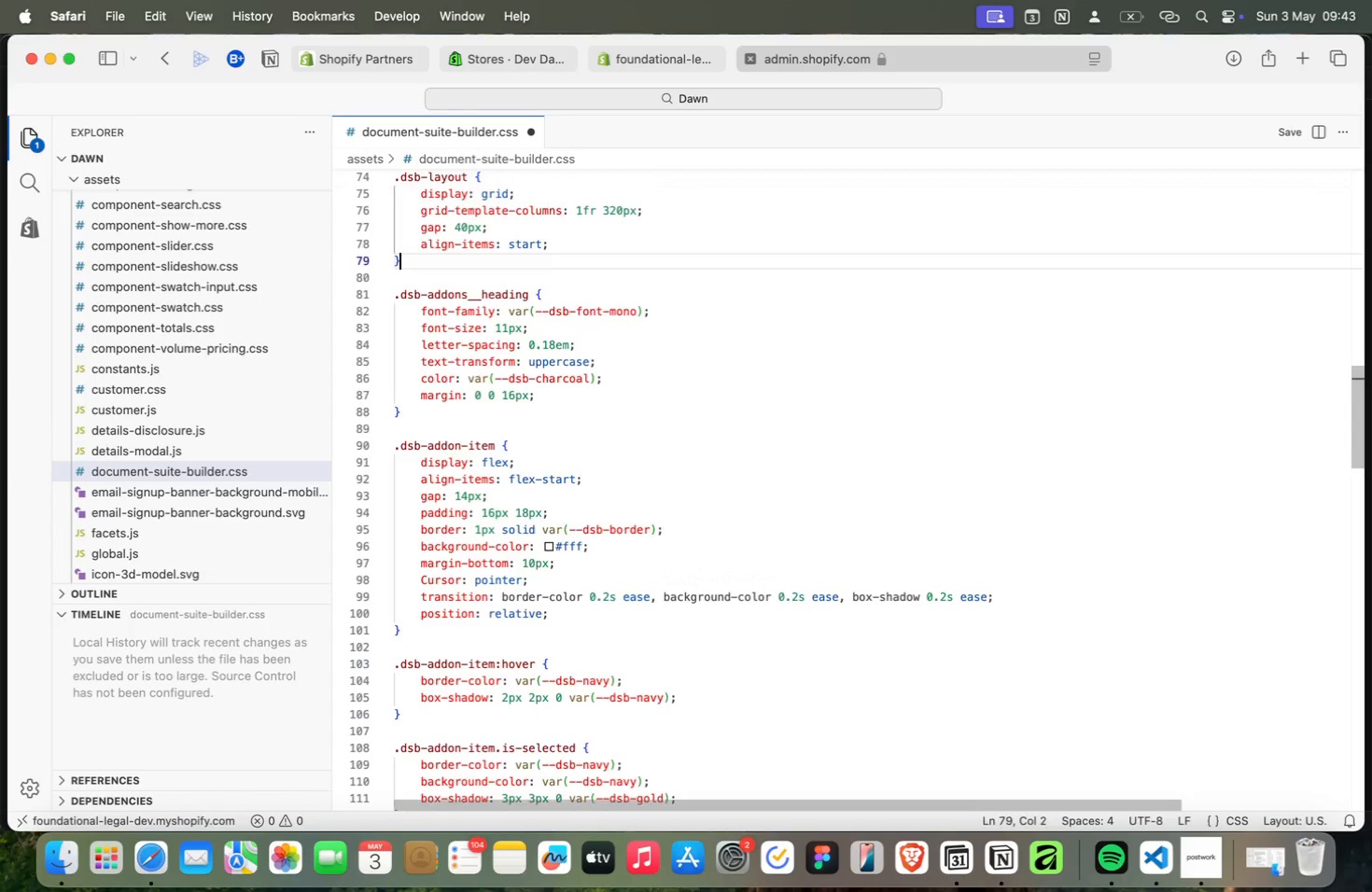 
key(ArrowUp)
 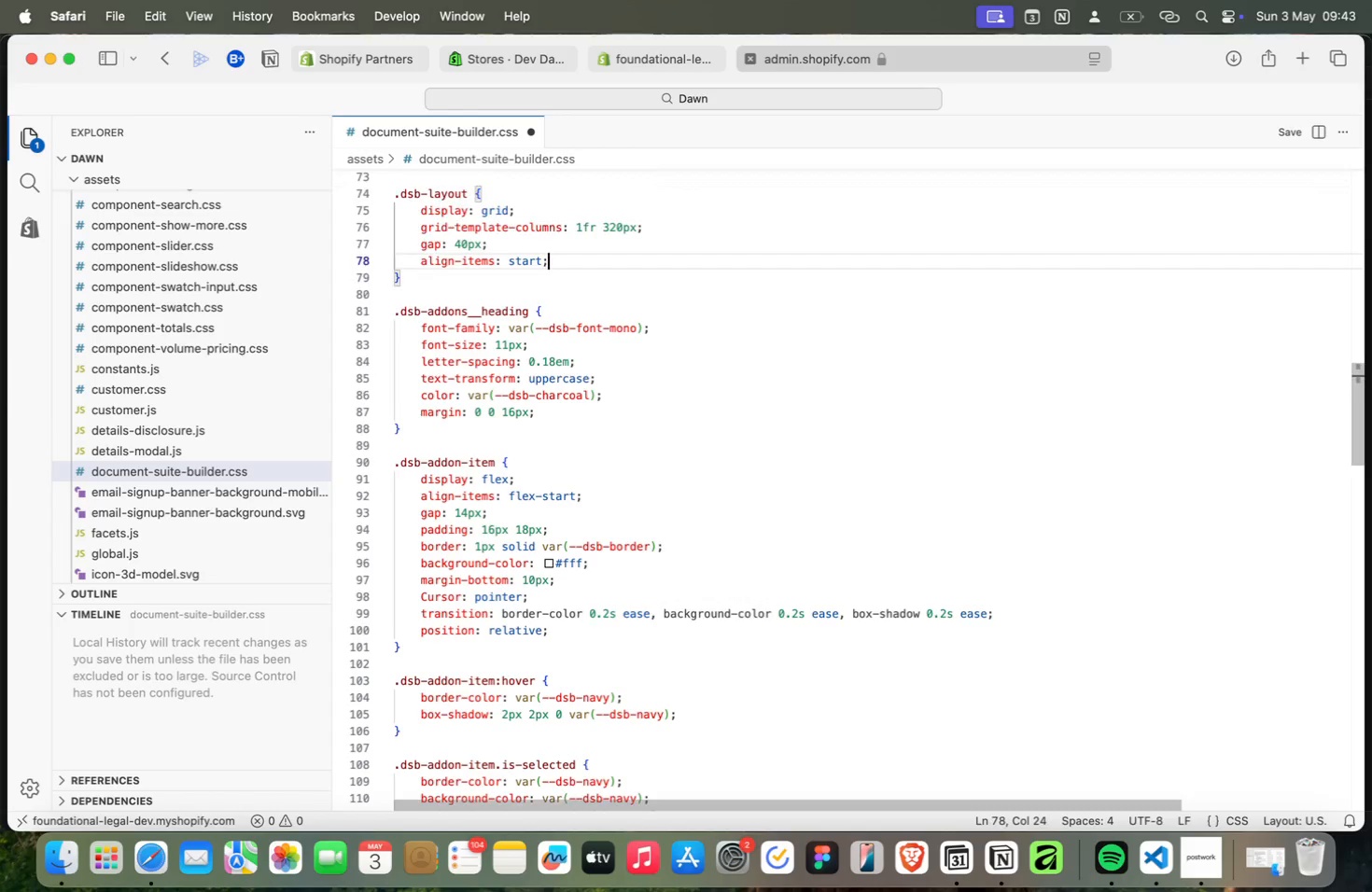 
key(ArrowUp)
 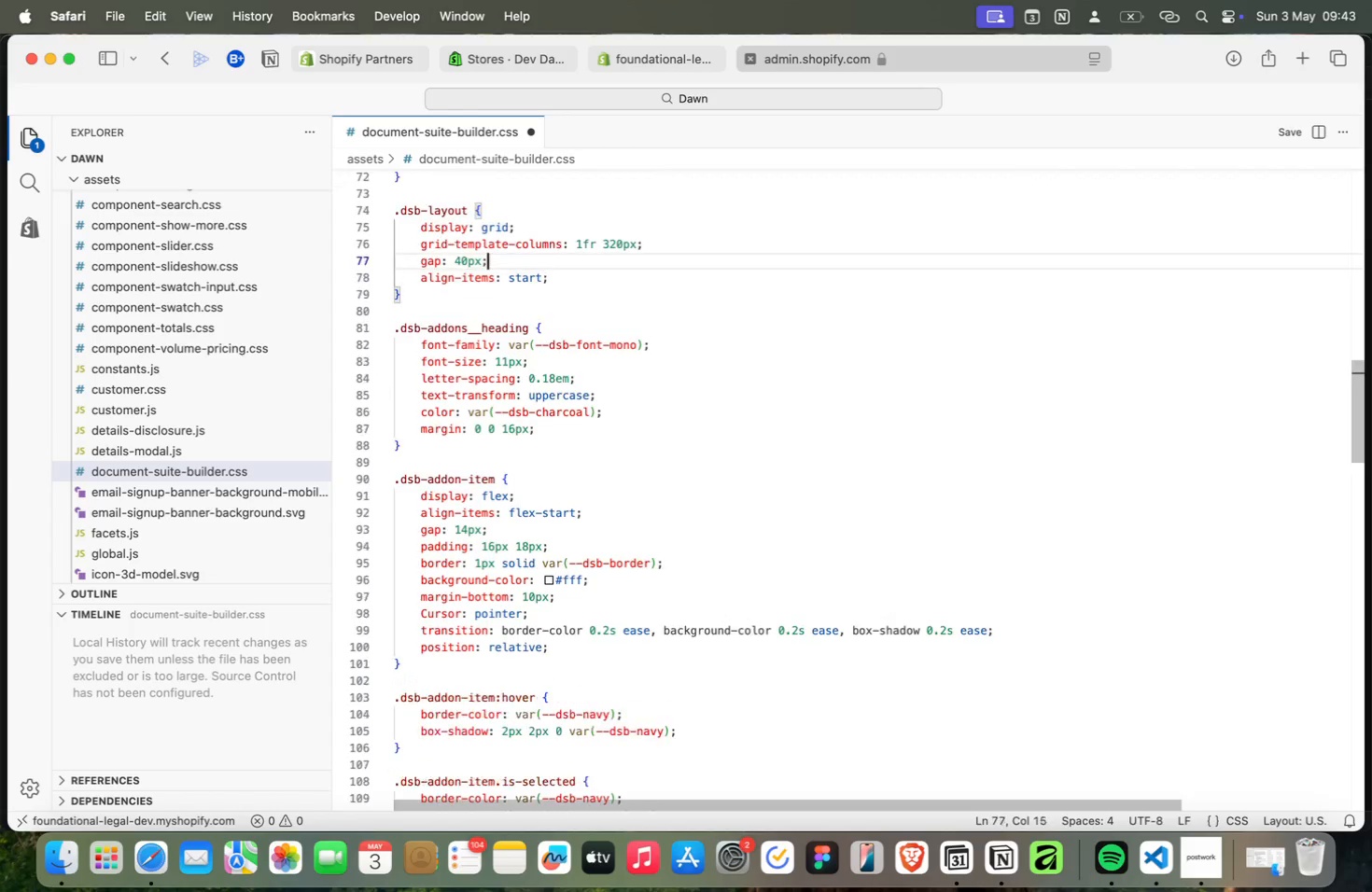 
key(ArrowUp)
 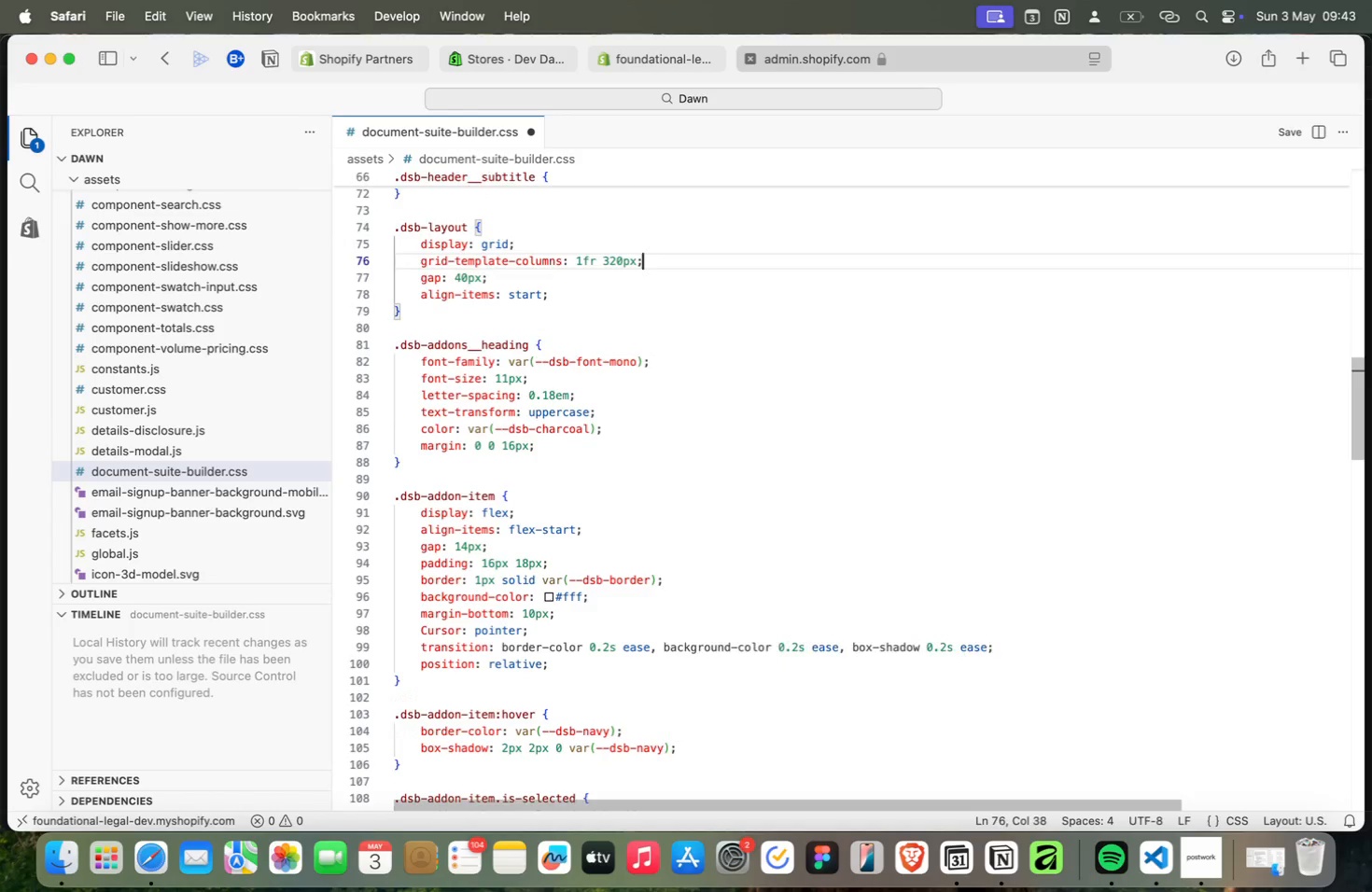 
key(ArrowUp)
 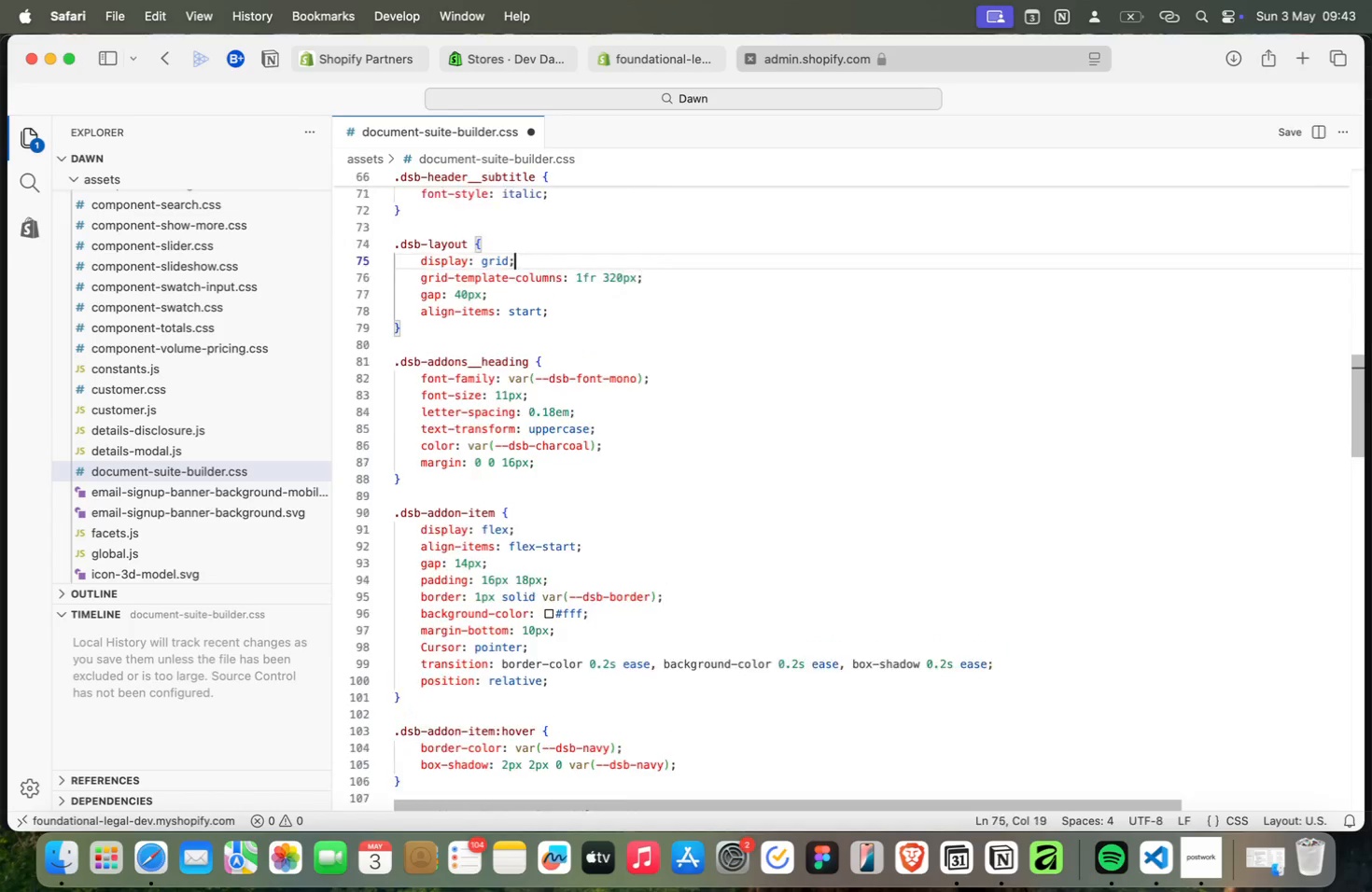 
key(ArrowUp)
 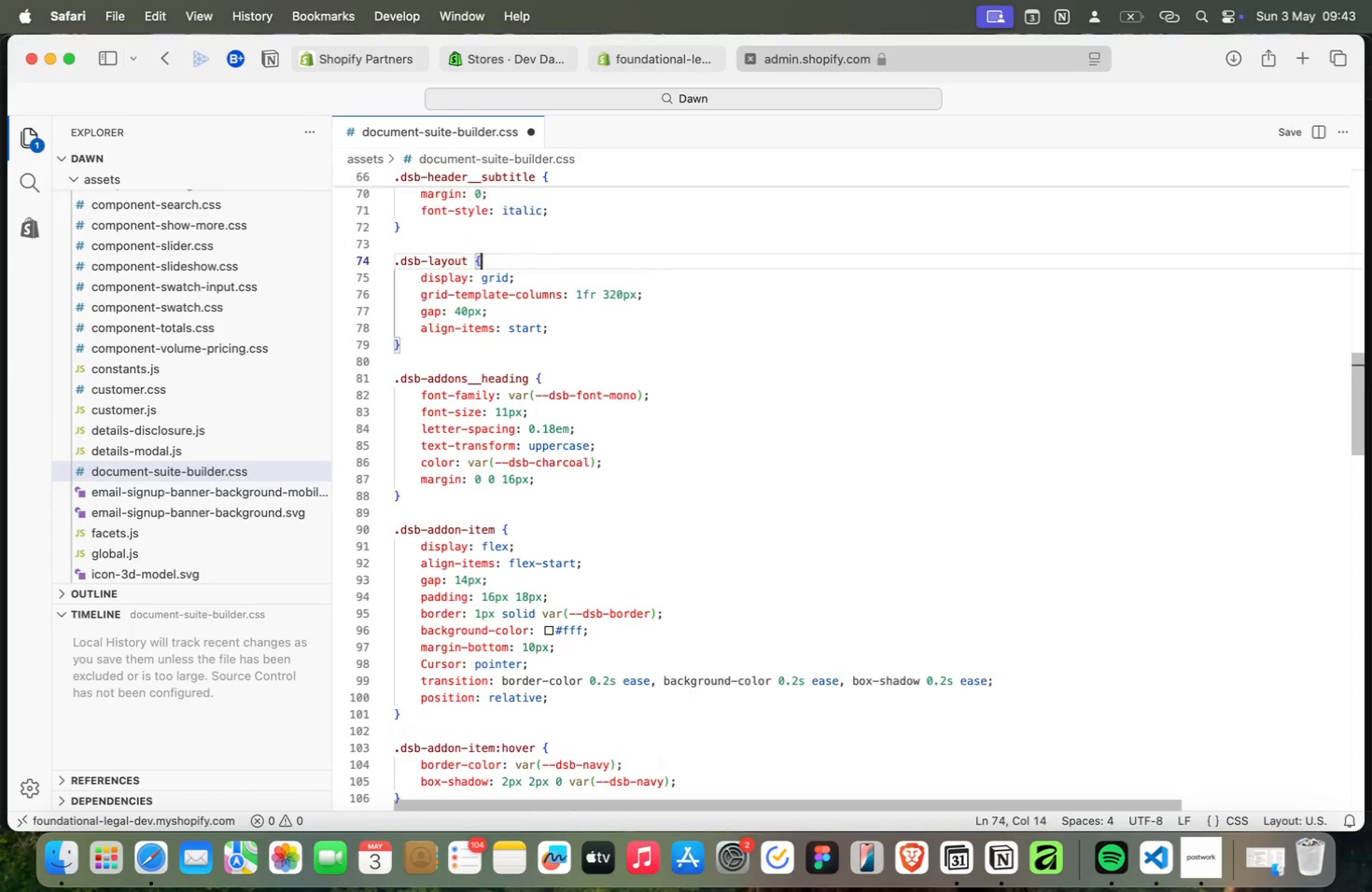 
key(ArrowUp)